 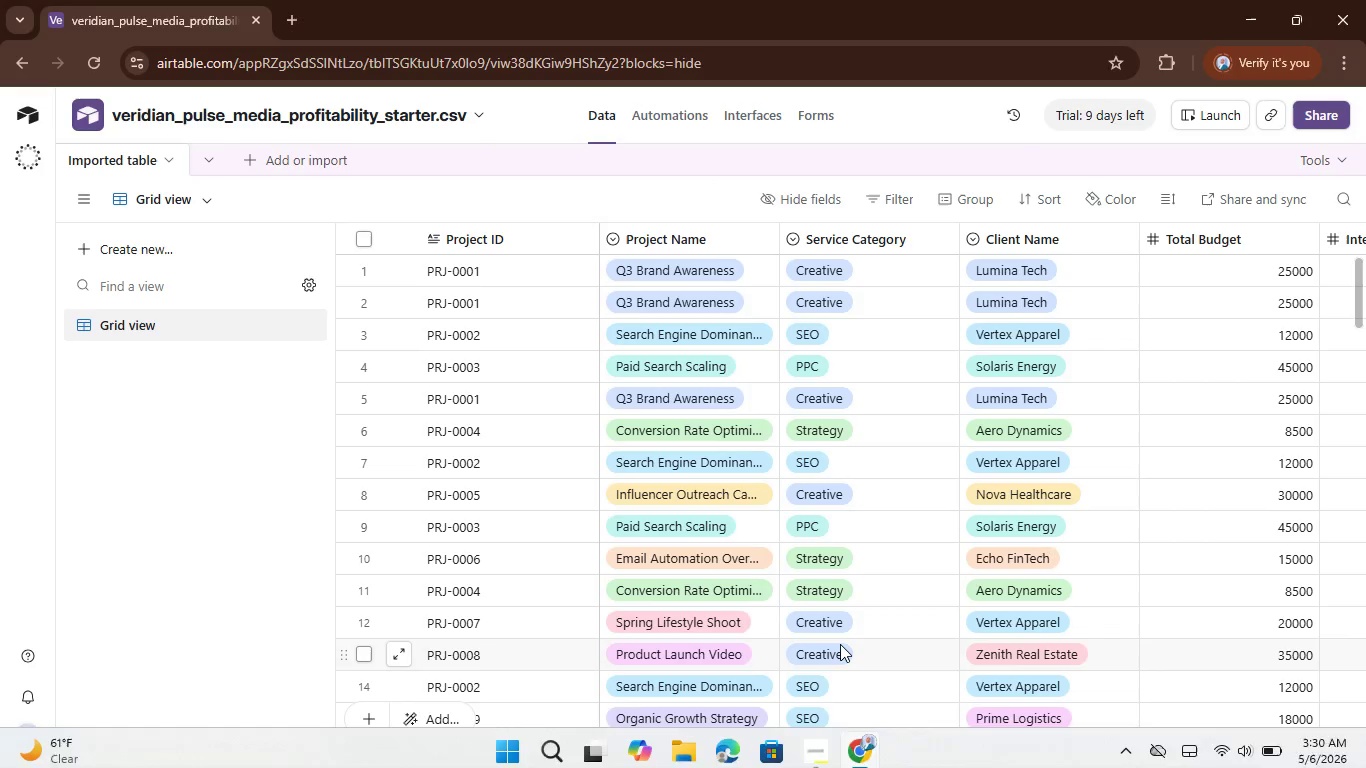 
left_click_drag(start_coordinate=[814, 754], to_coordinate=[782, 756])
 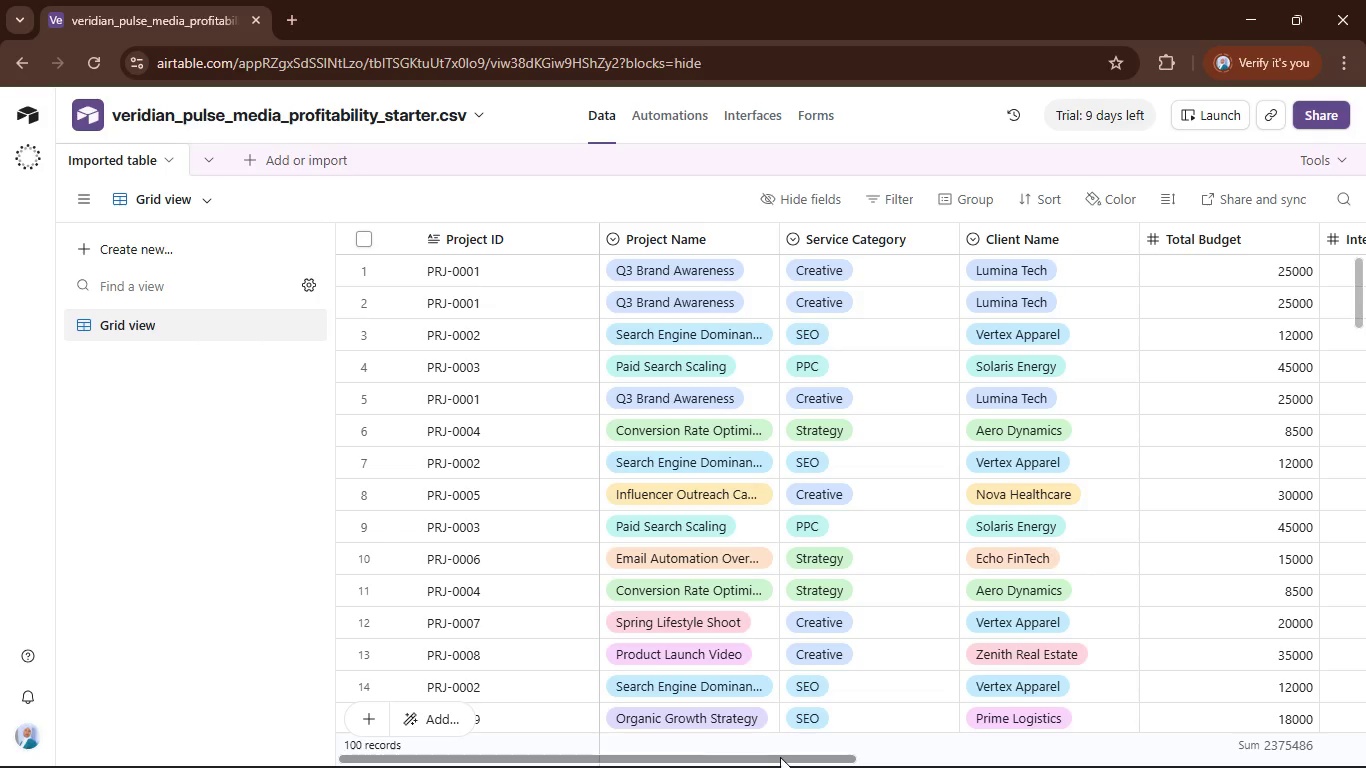 
left_click_drag(start_coordinate=[780, 757], to_coordinate=[854, 757])
 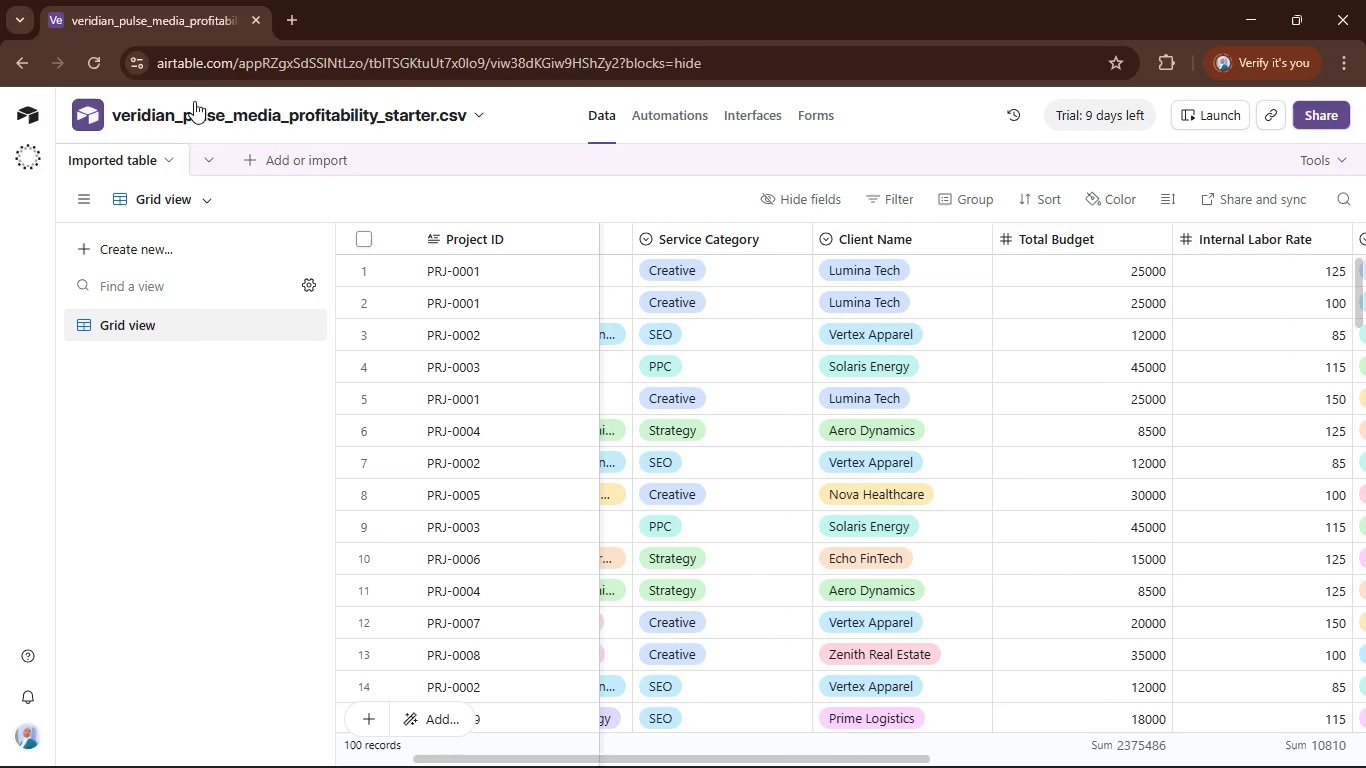 
left_click([276, 148])
 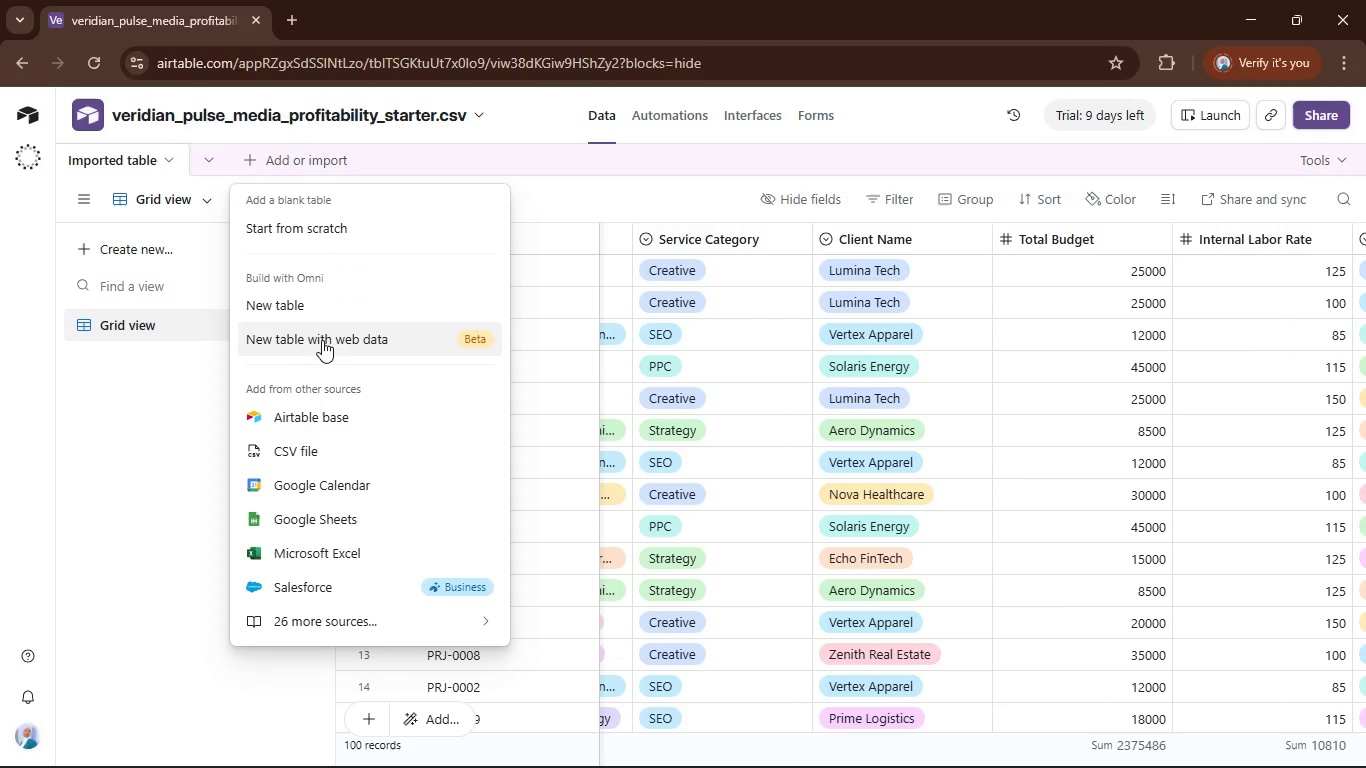 
mouse_move([342, 406])
 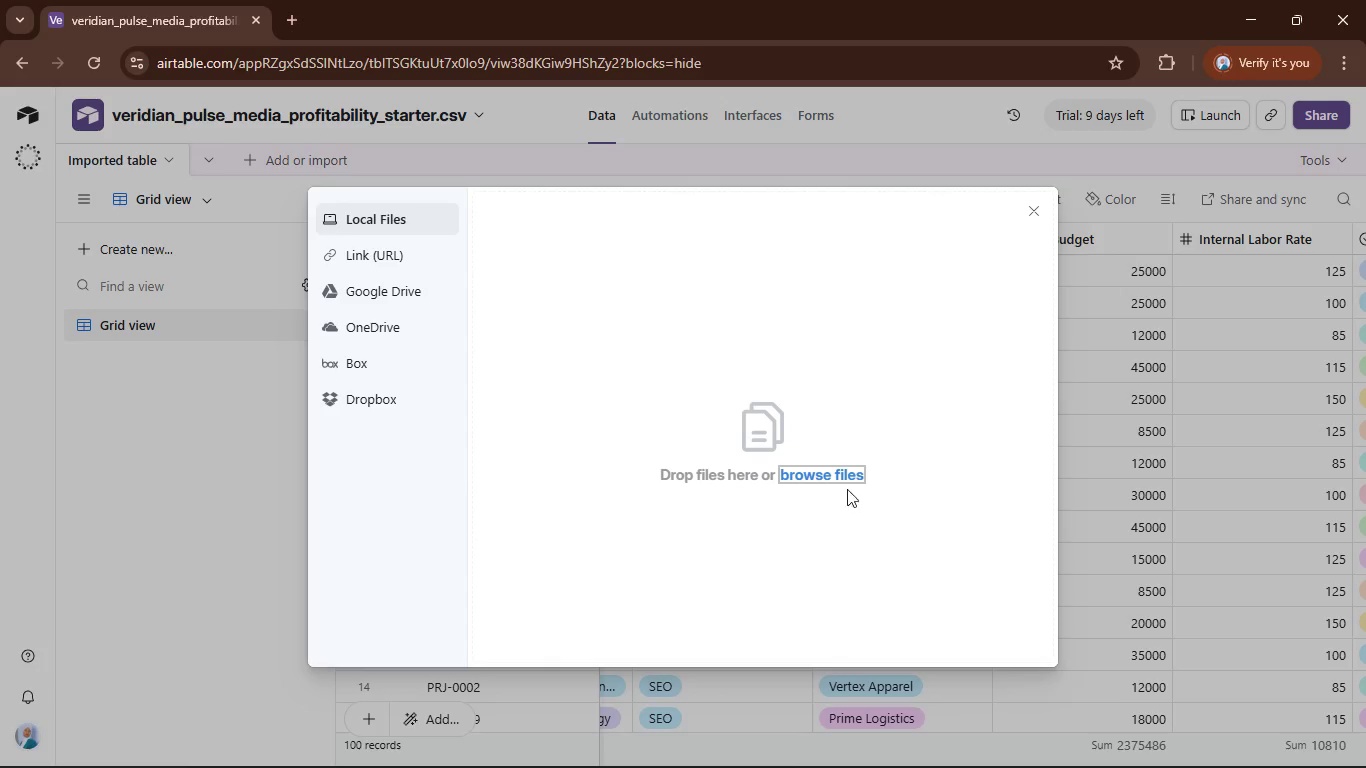 
left_click([823, 473])
 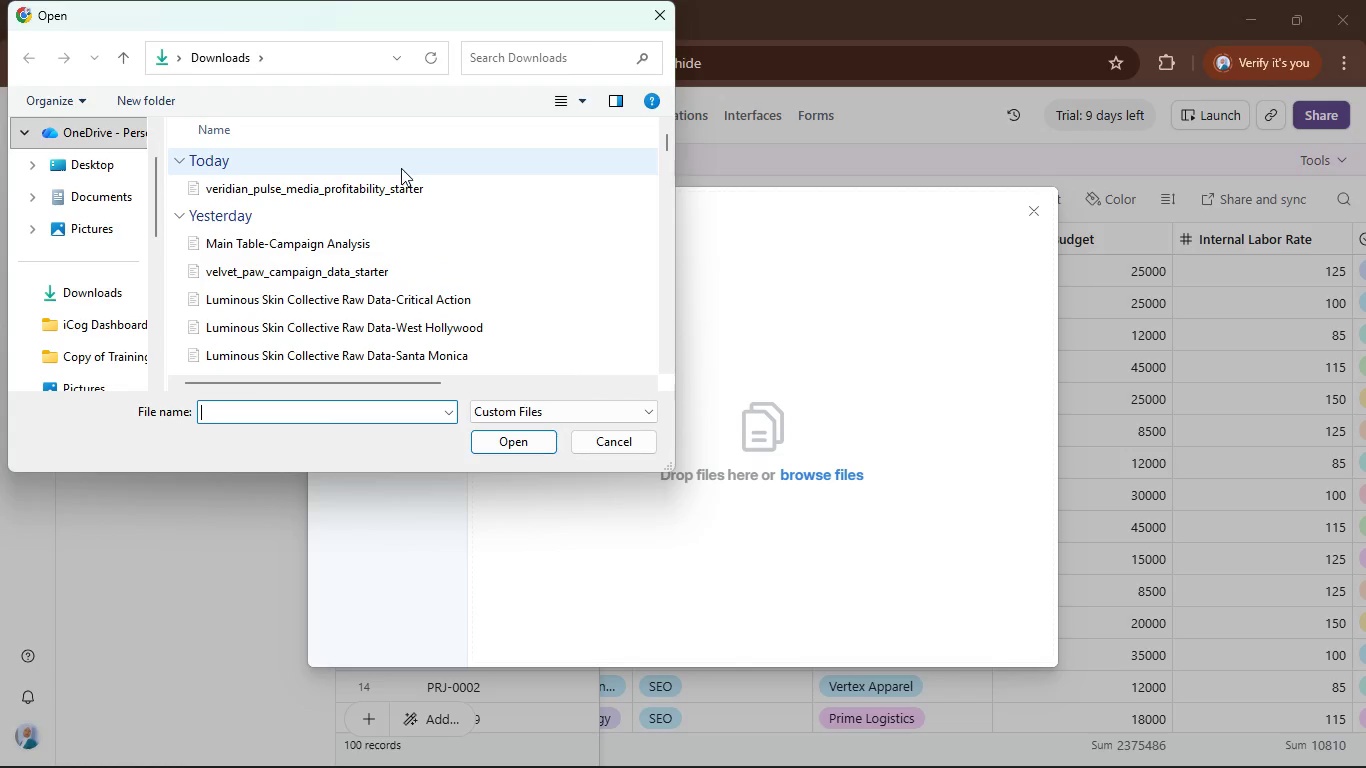 
left_click([398, 186])
 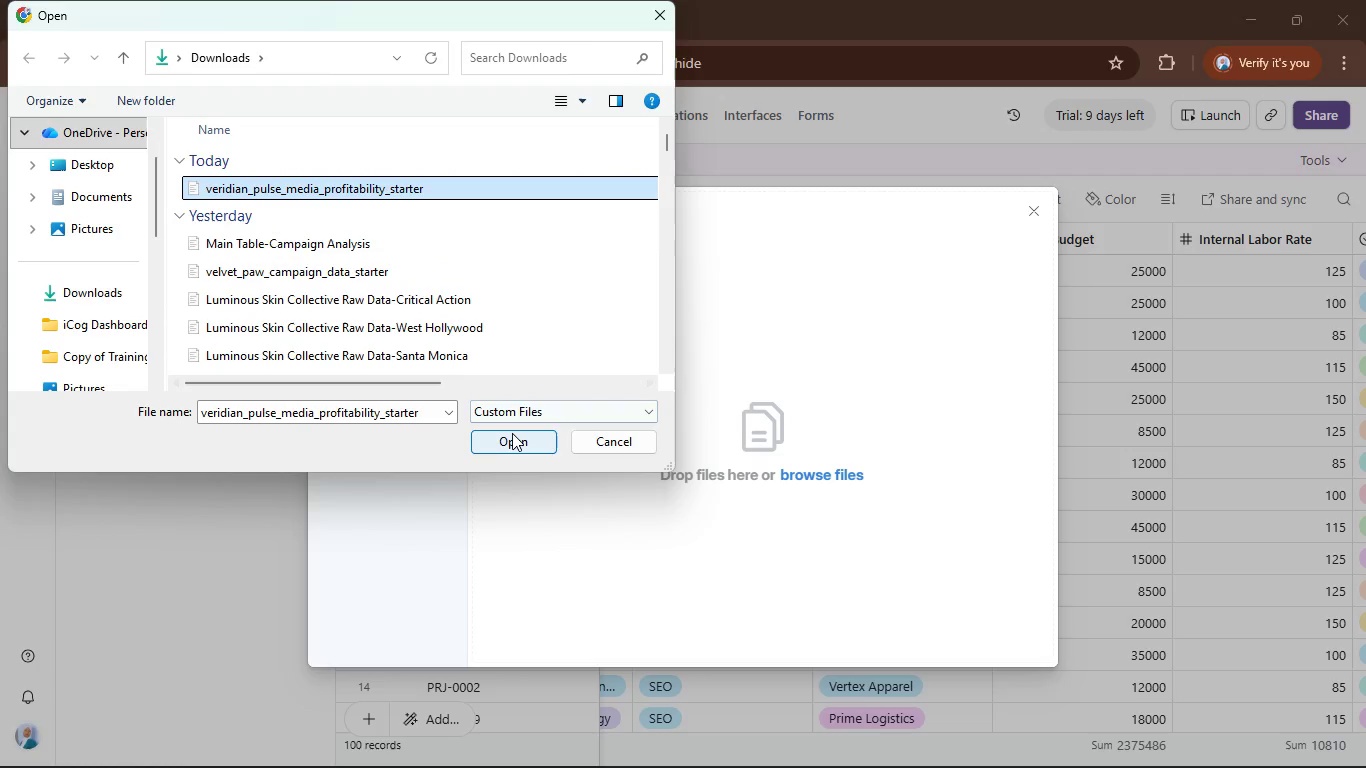 
left_click([512, 433])
 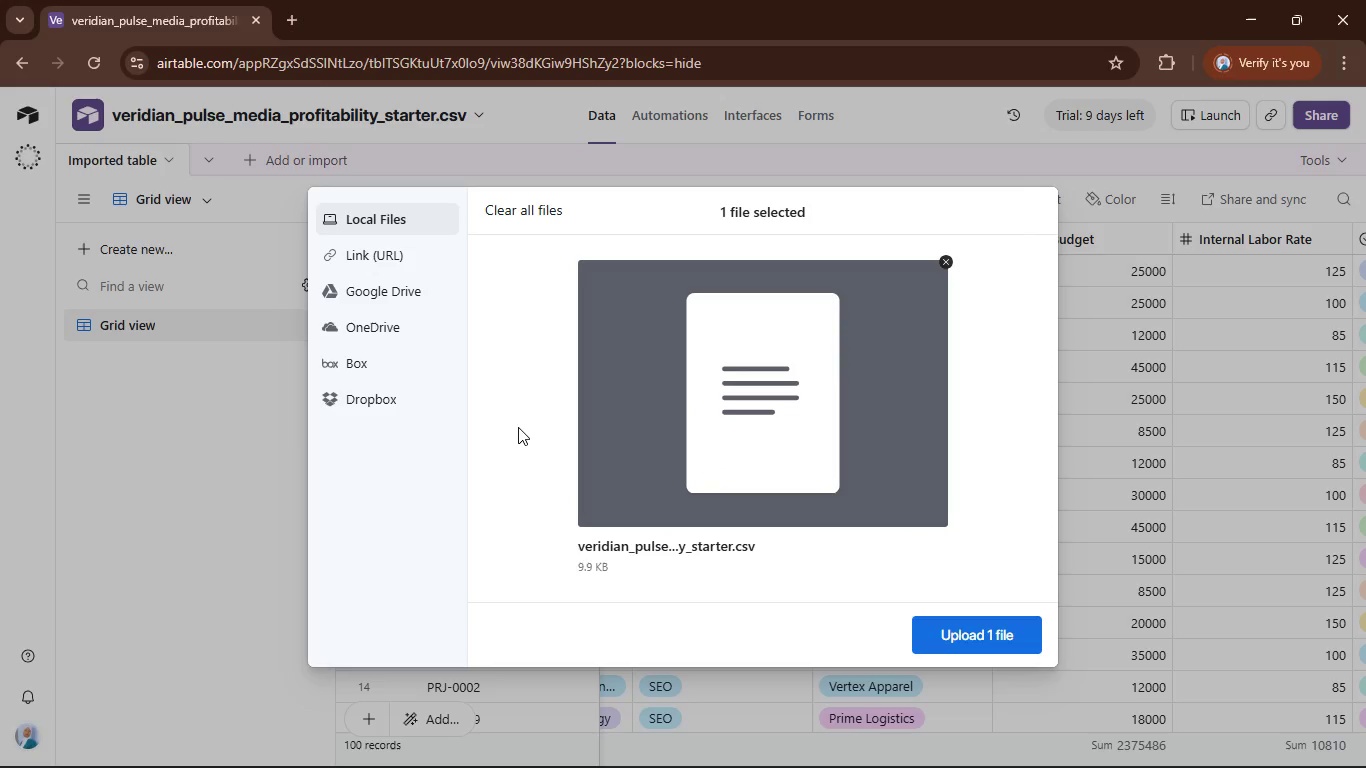 
wait(11.7)
 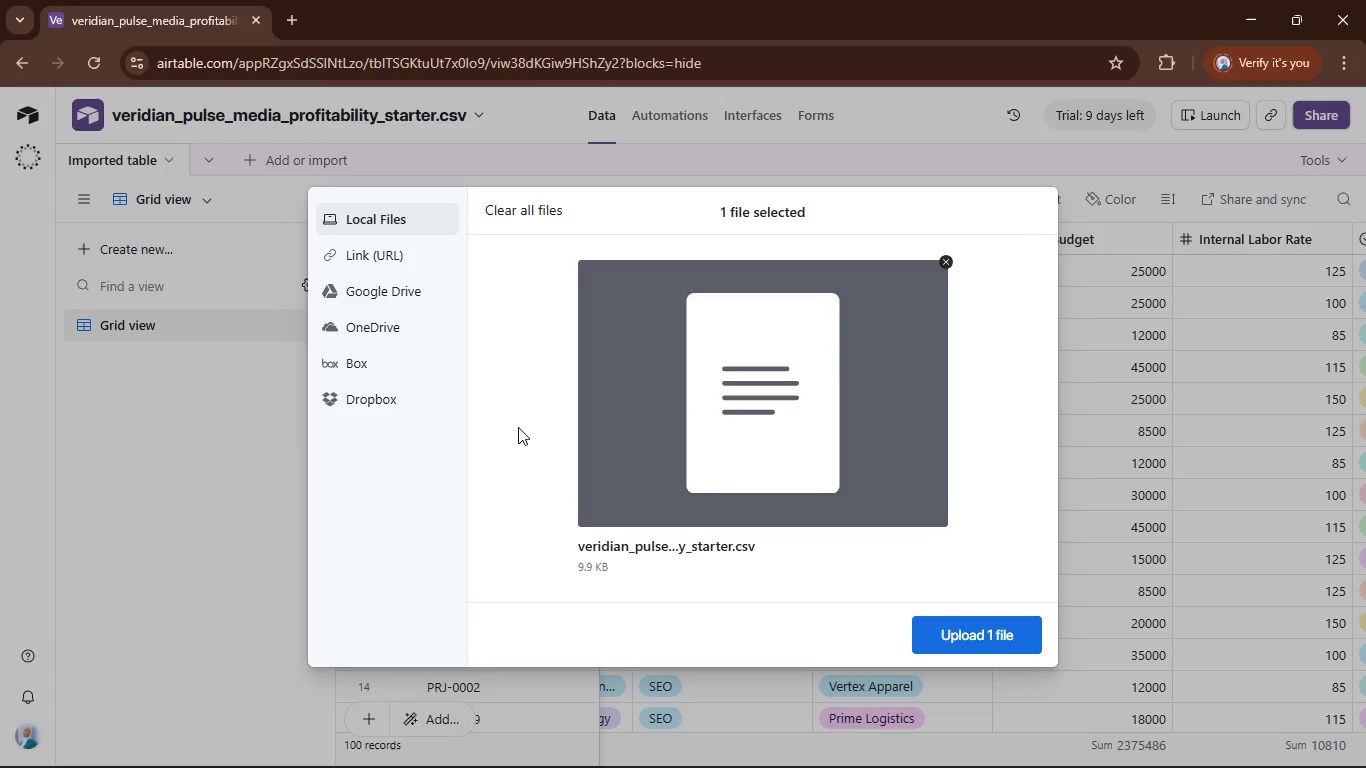 
left_click([1002, 627])
 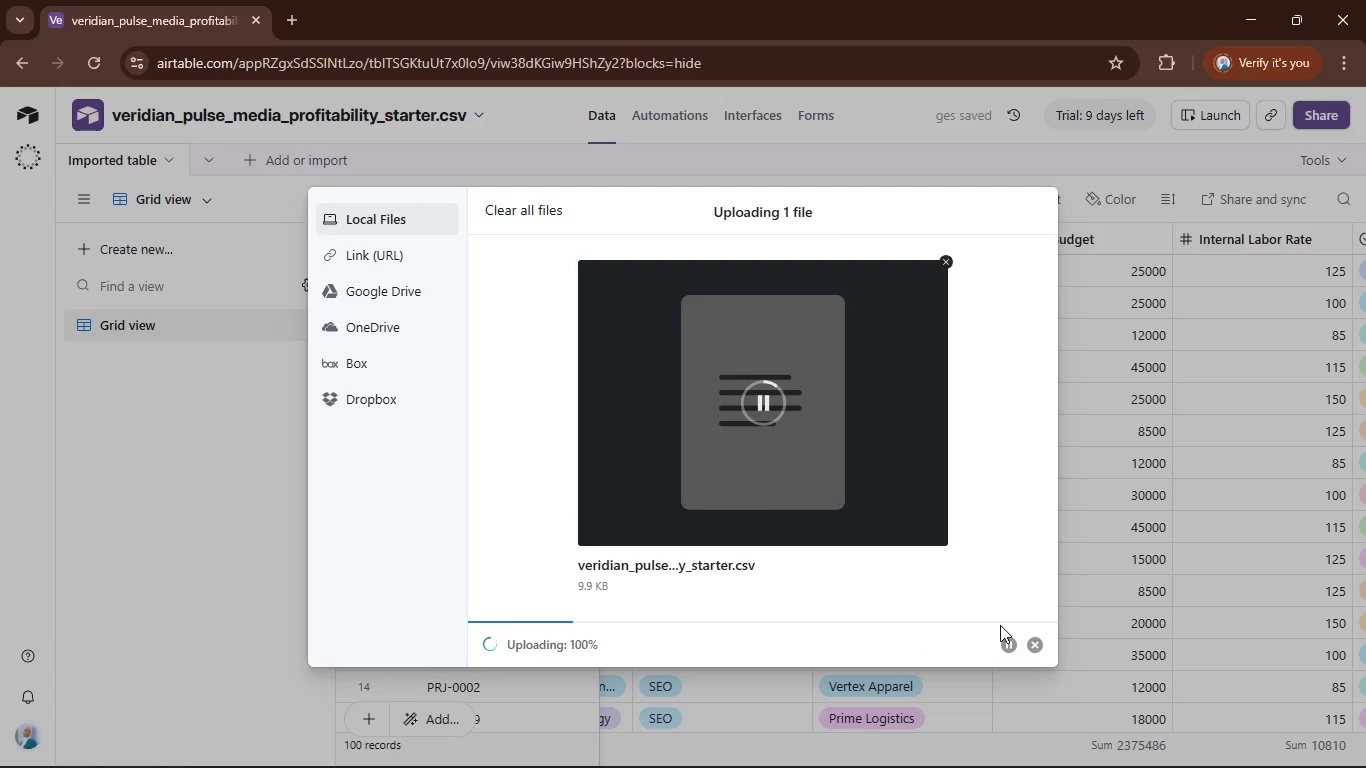 
wait(9.89)
 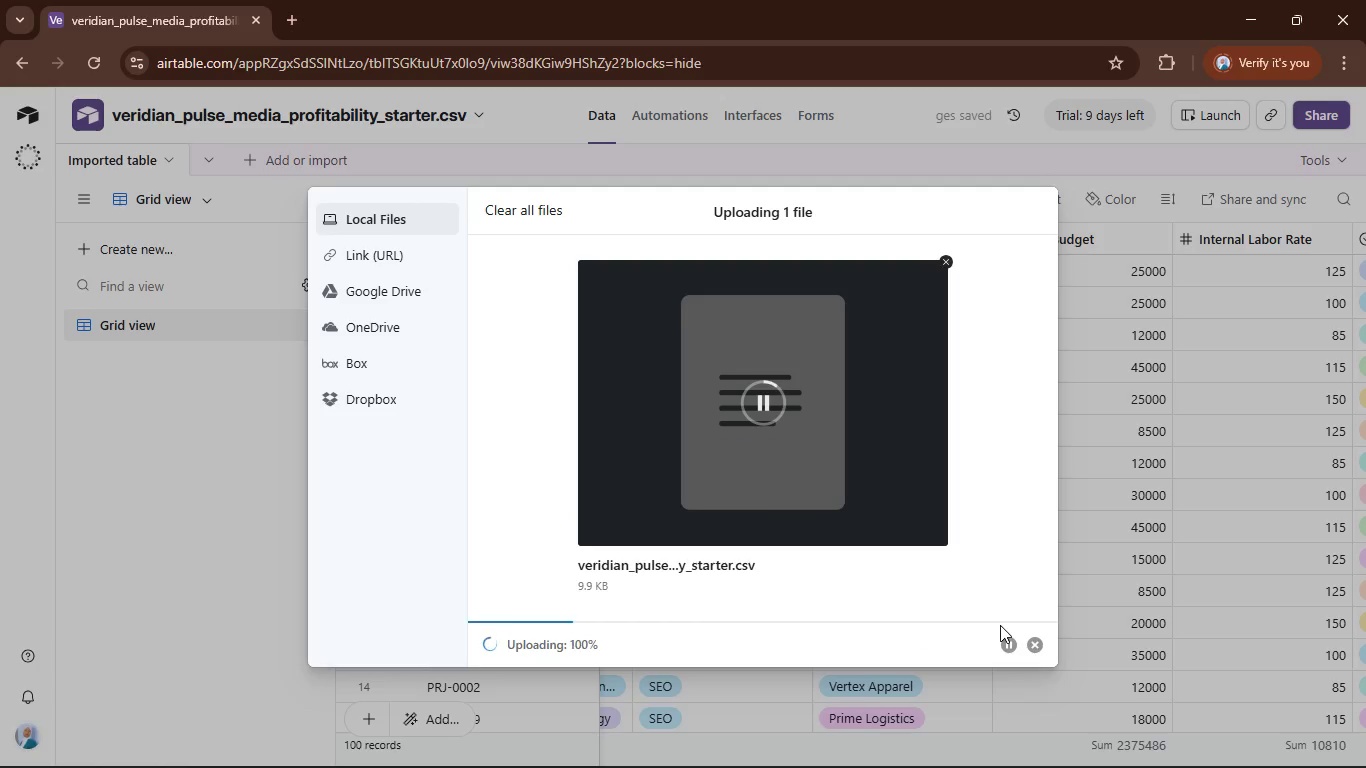 
left_click([849, 494])
 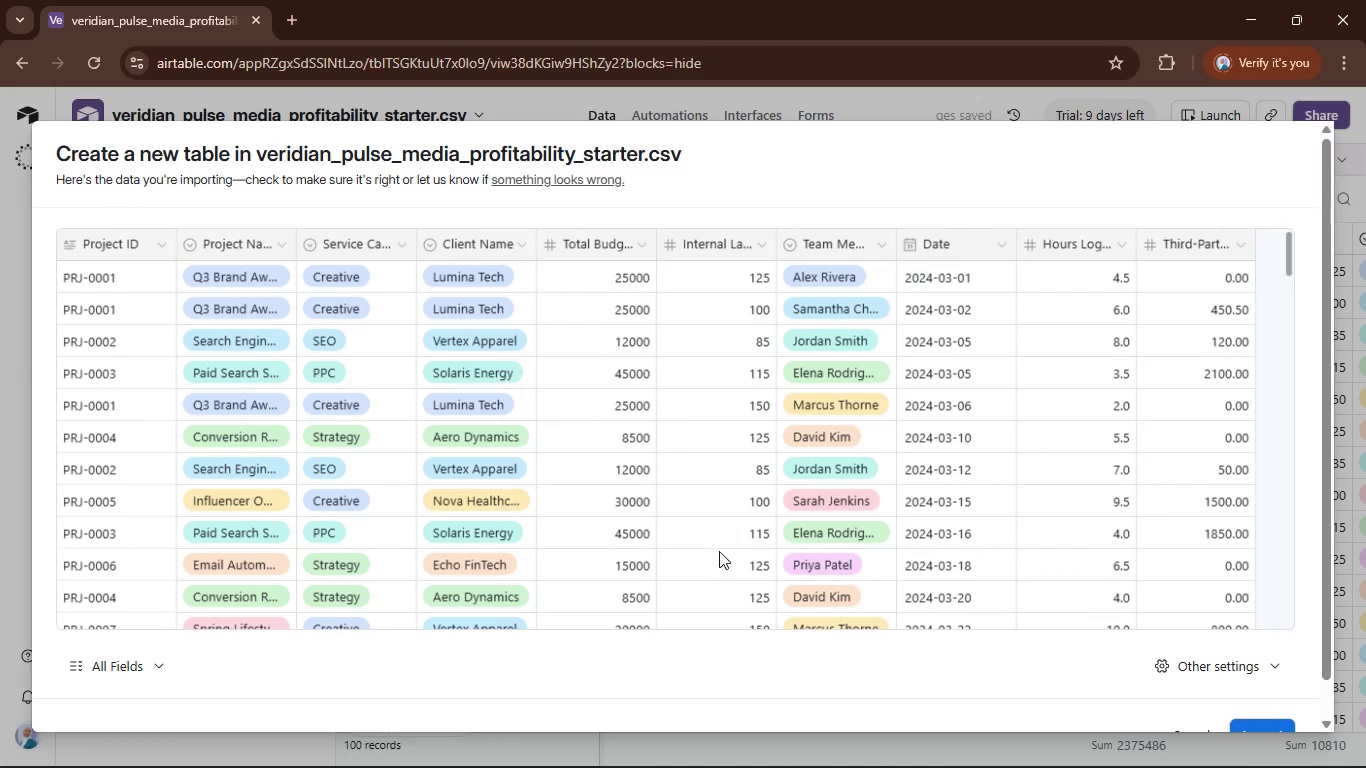 
mouse_move([460, 547])
 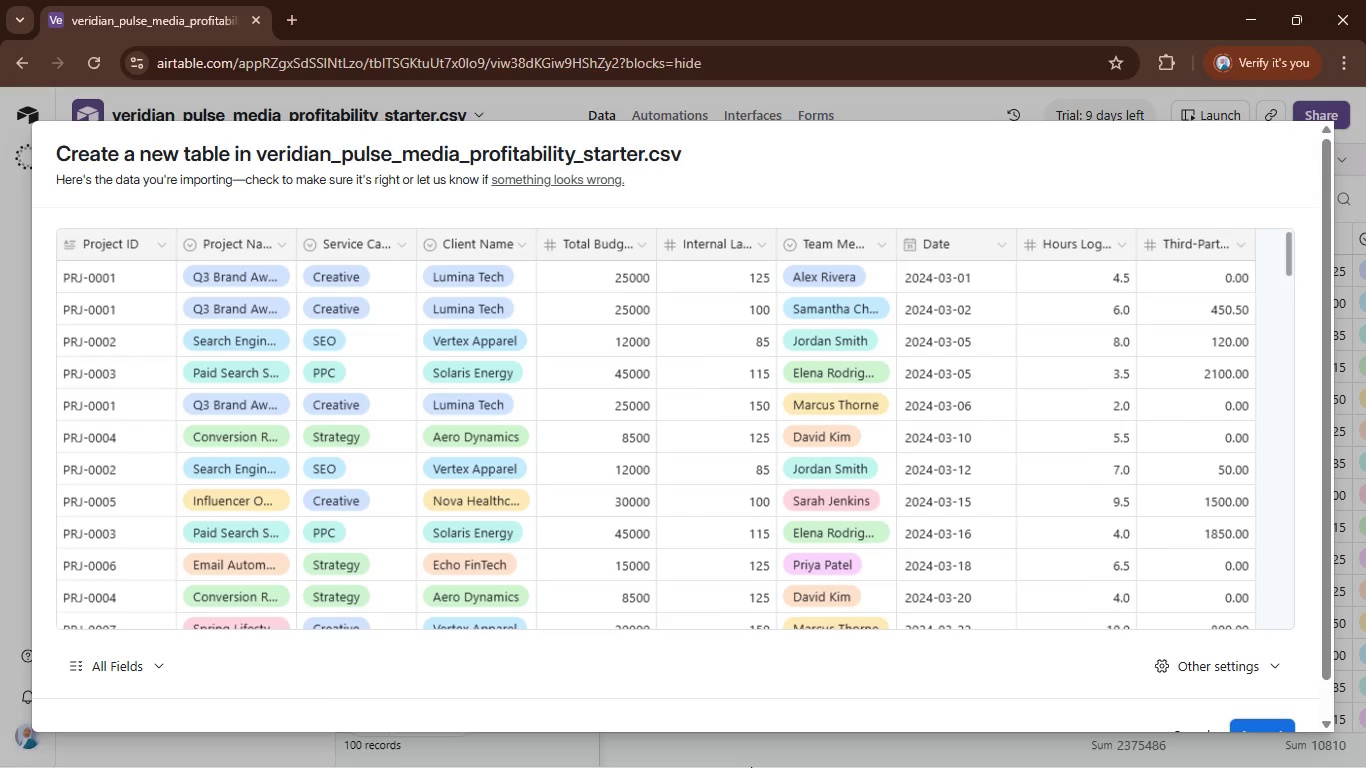 
wait(43.25)
 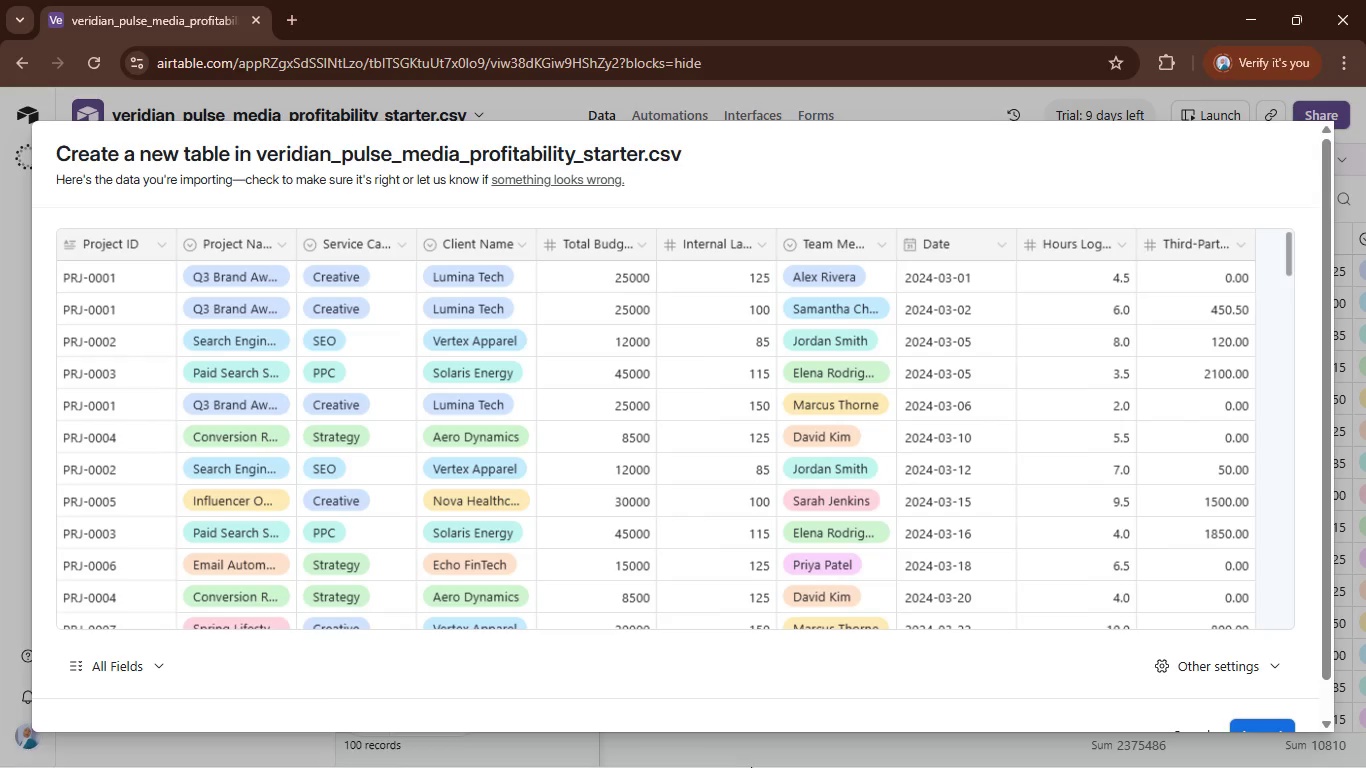 
mouse_move([280, 264])
 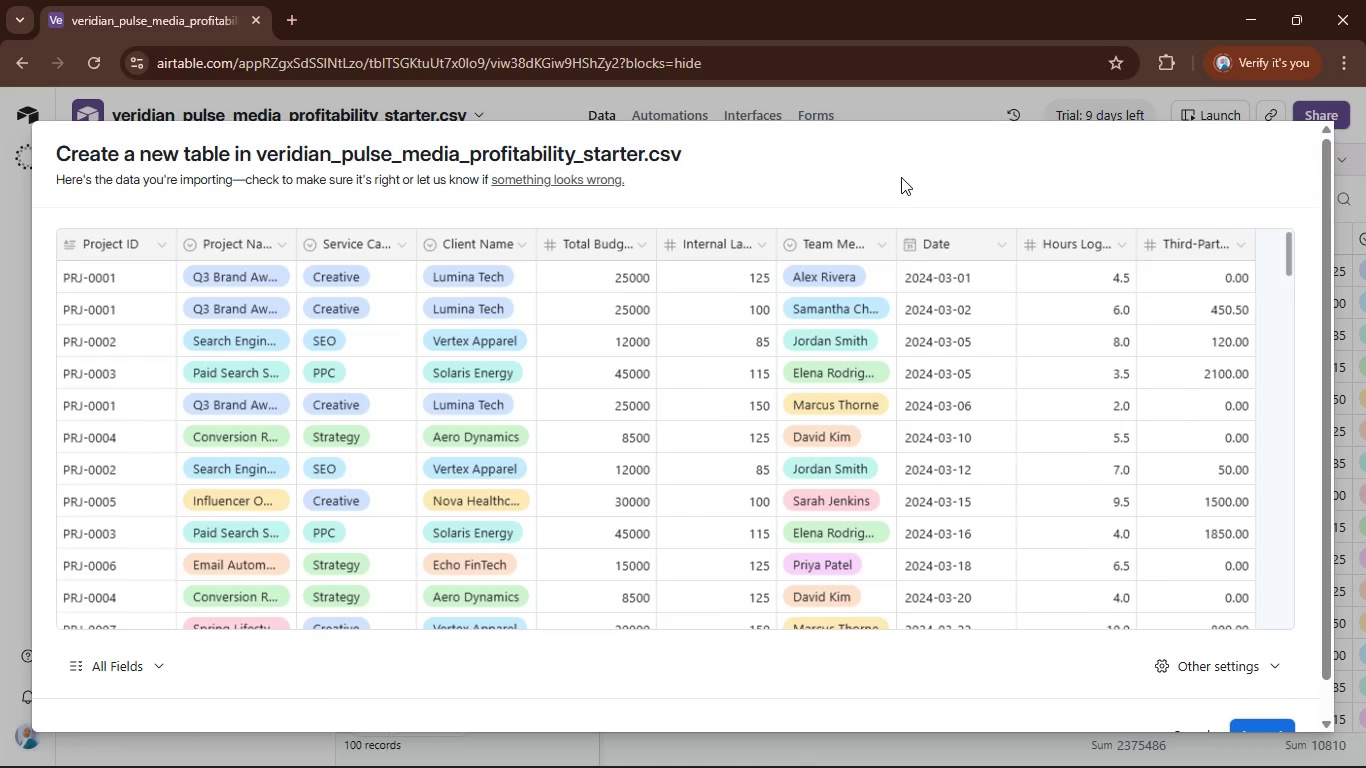 
wait(20.55)
 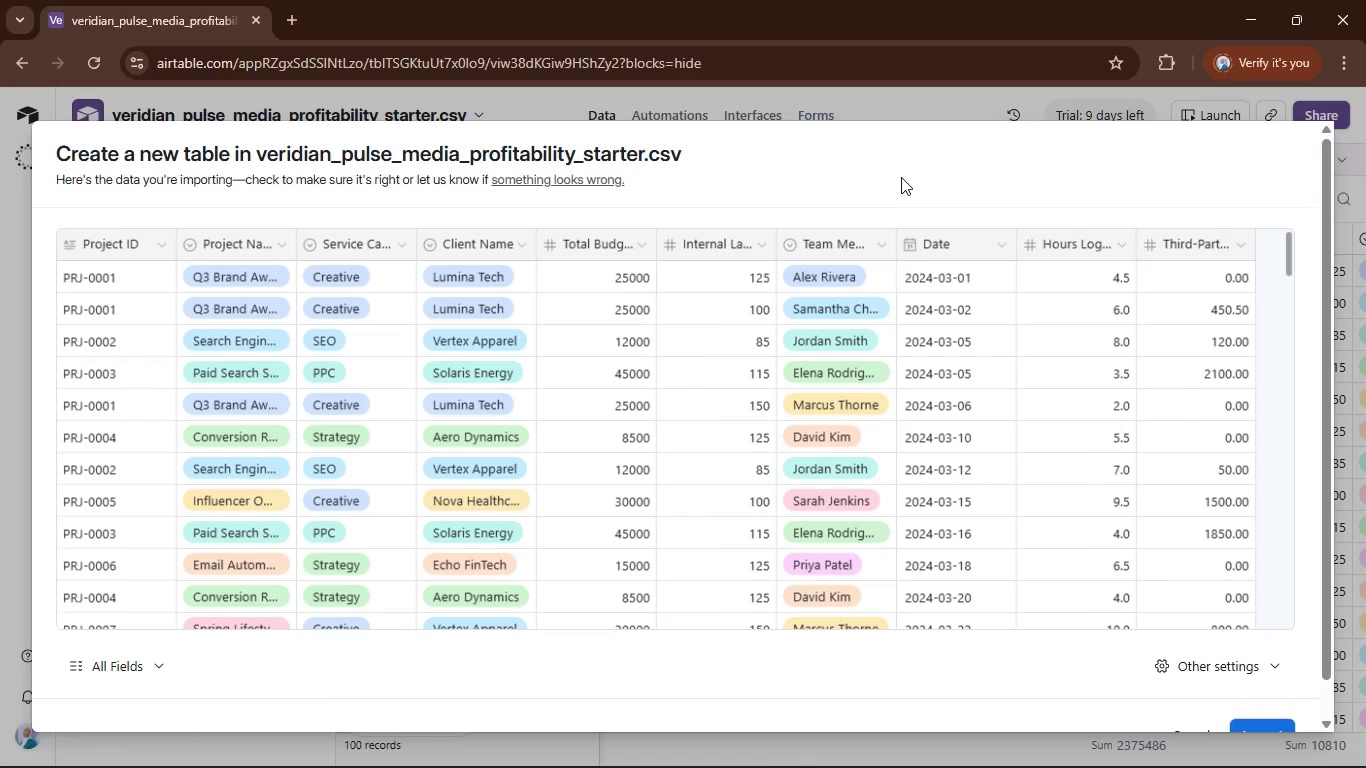 
left_click_drag(start_coordinate=[832, 188], to_coordinate=[837, 190])
 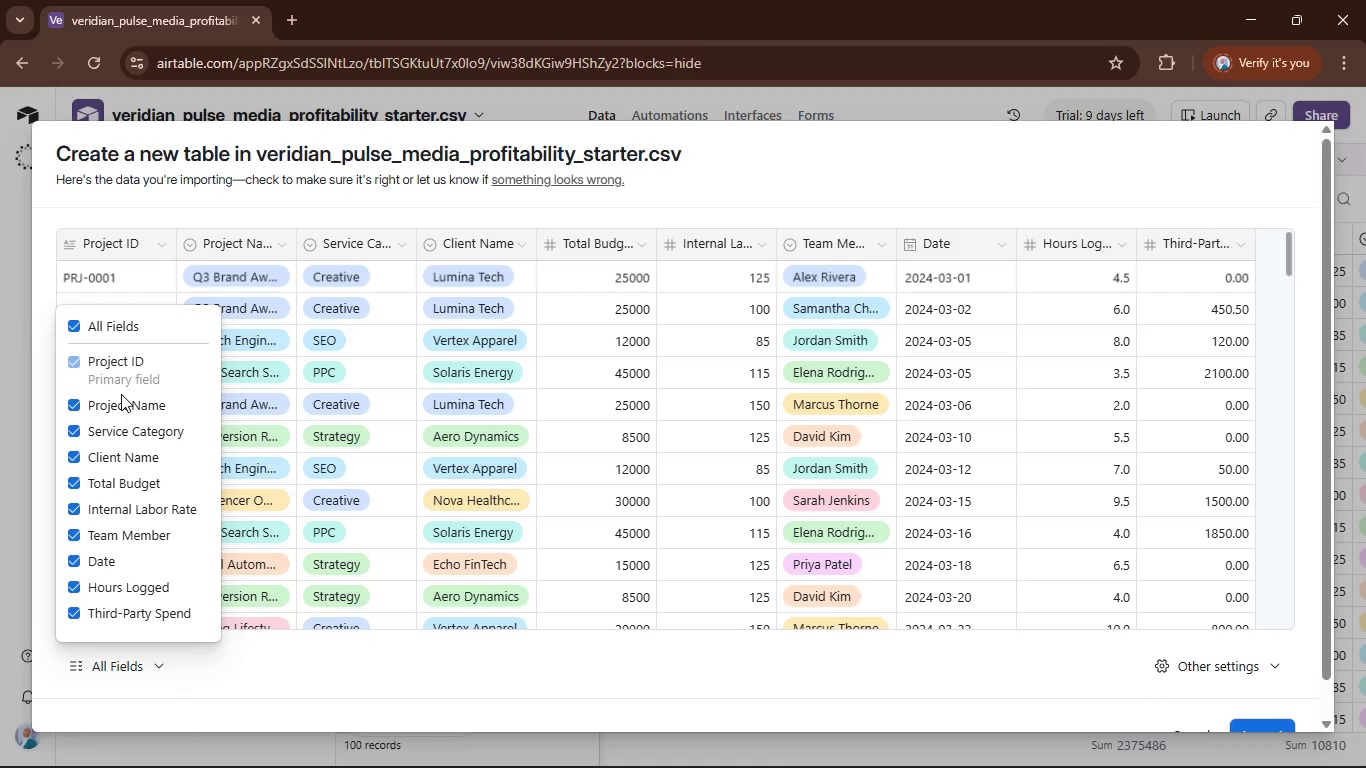 
left_click([119, 400])
 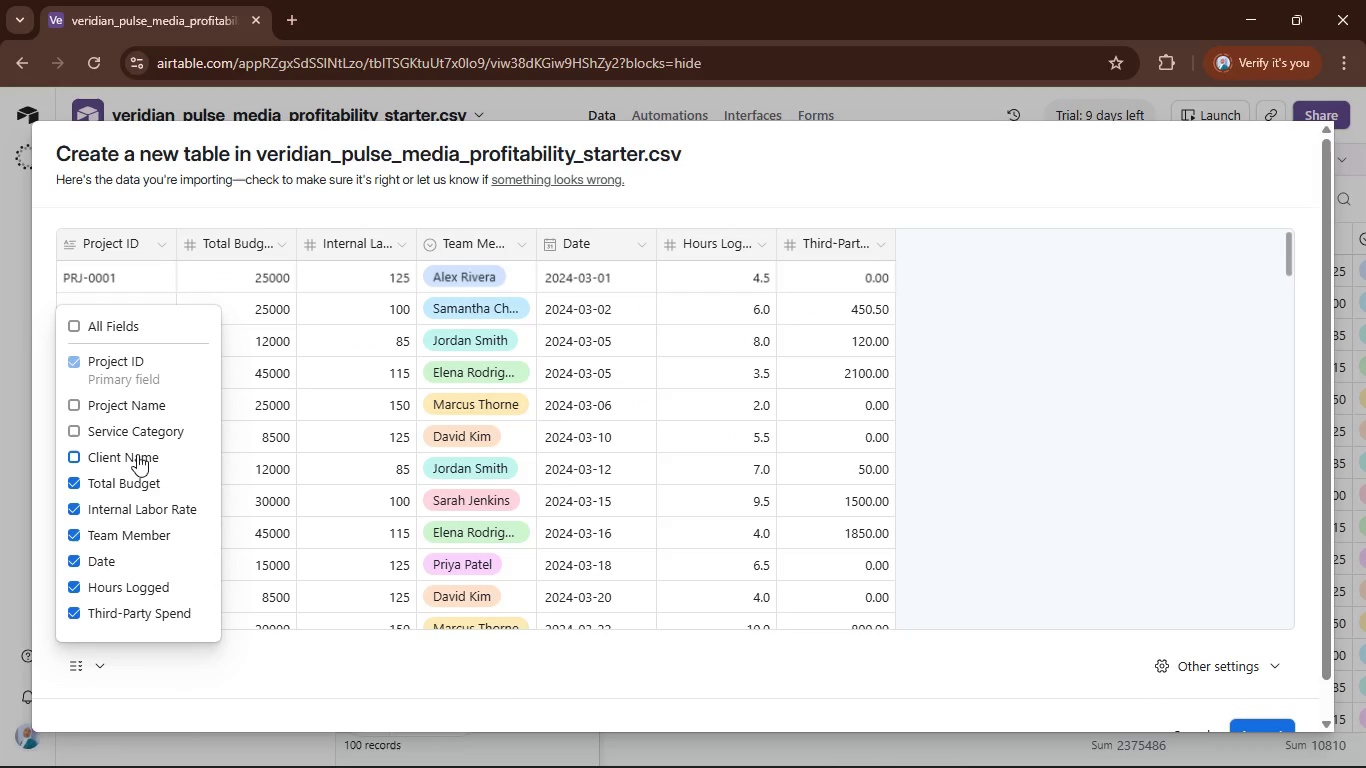 
left_click([130, 475])
 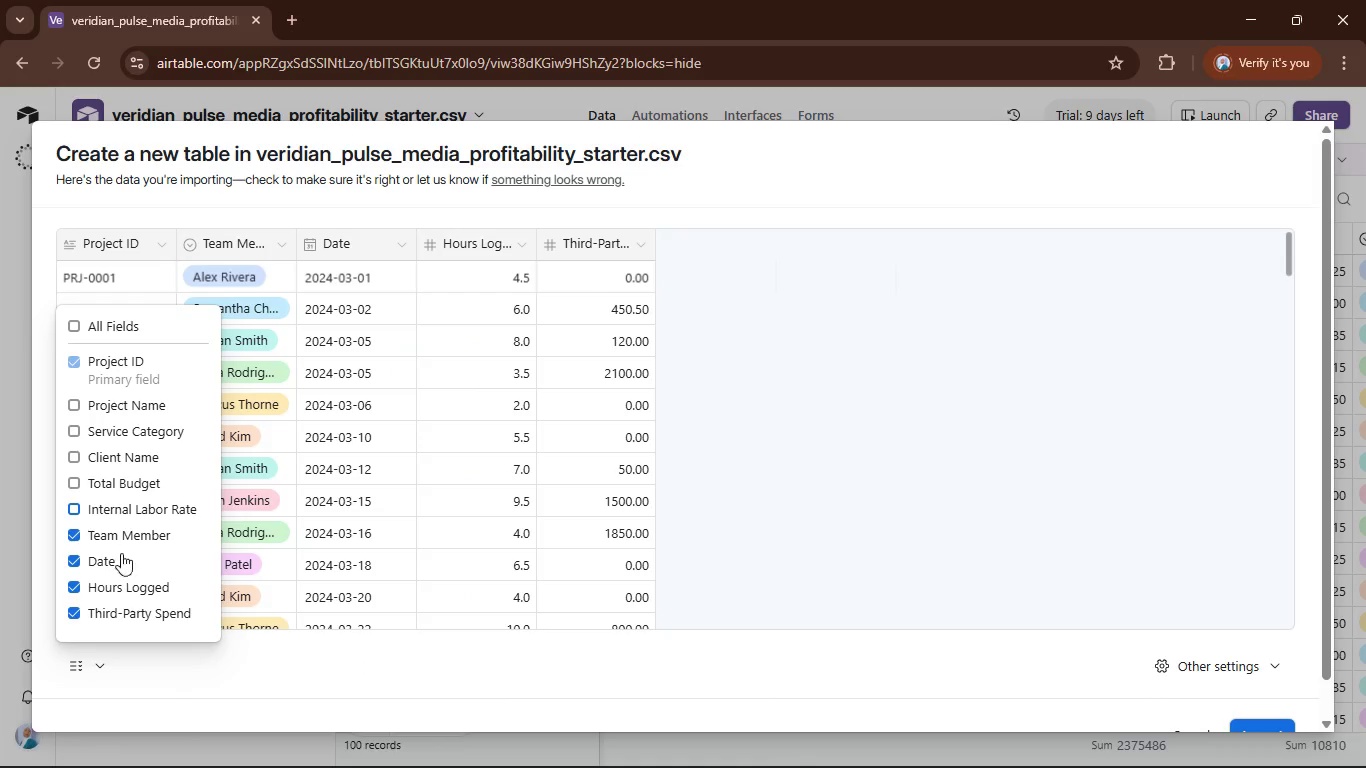 
left_click([106, 560])
 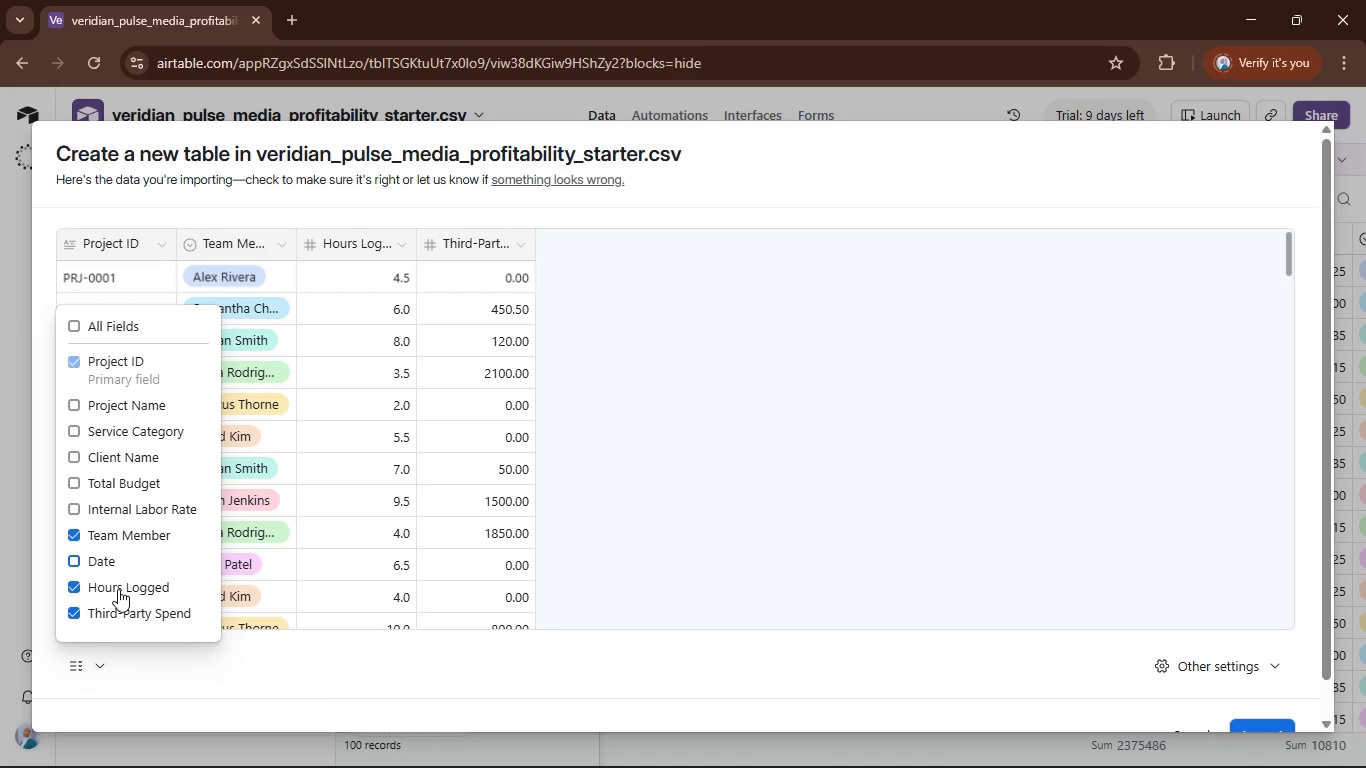 
left_click([119, 589])
 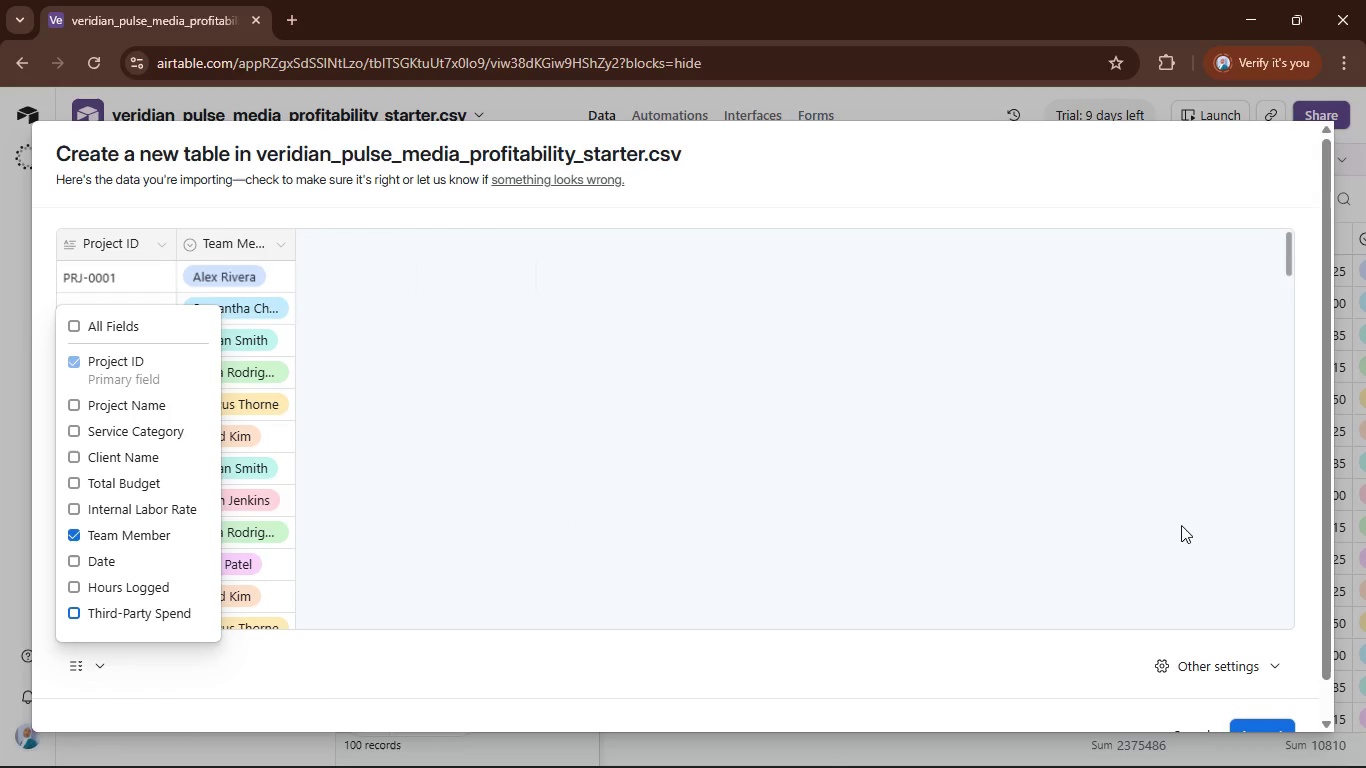 
wait(5.19)
 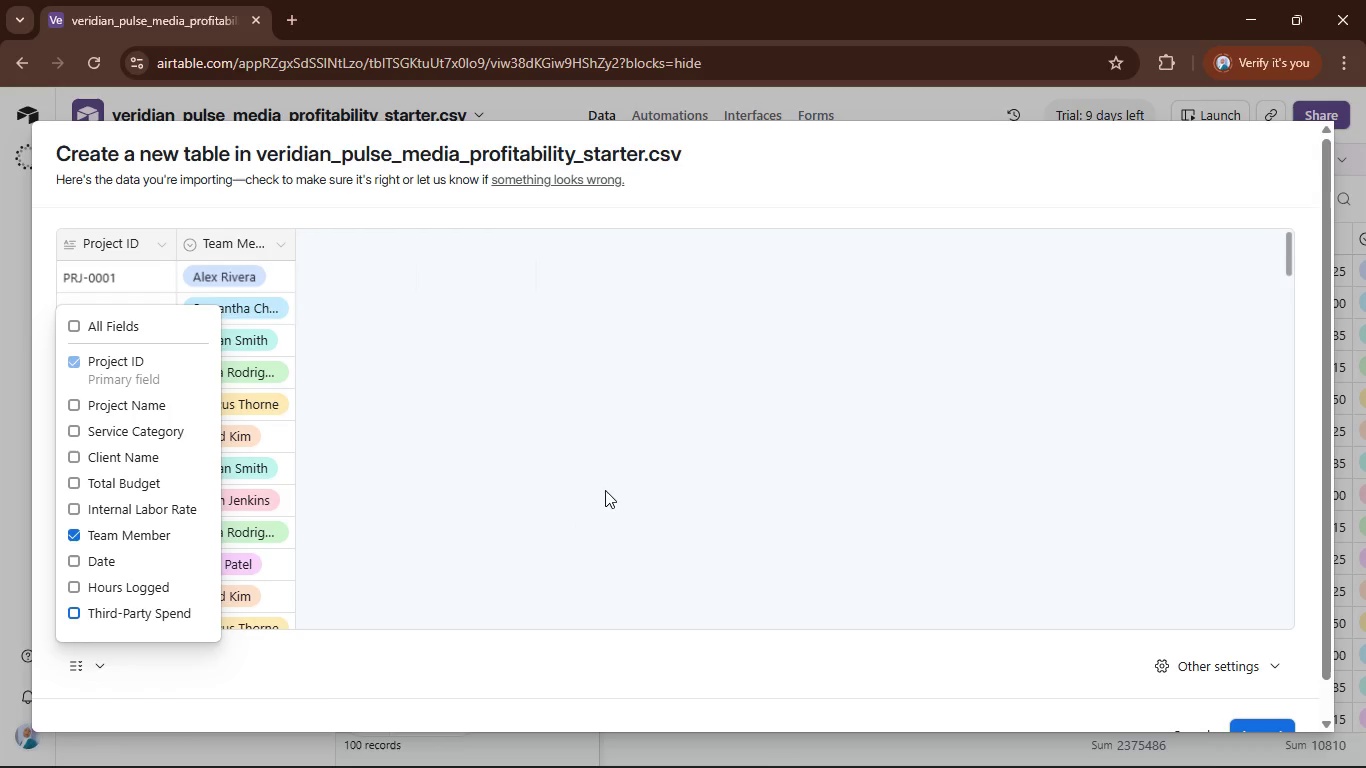 
scroll: coordinate [1320, 539], scroll_direction: down, amount: 7.0
 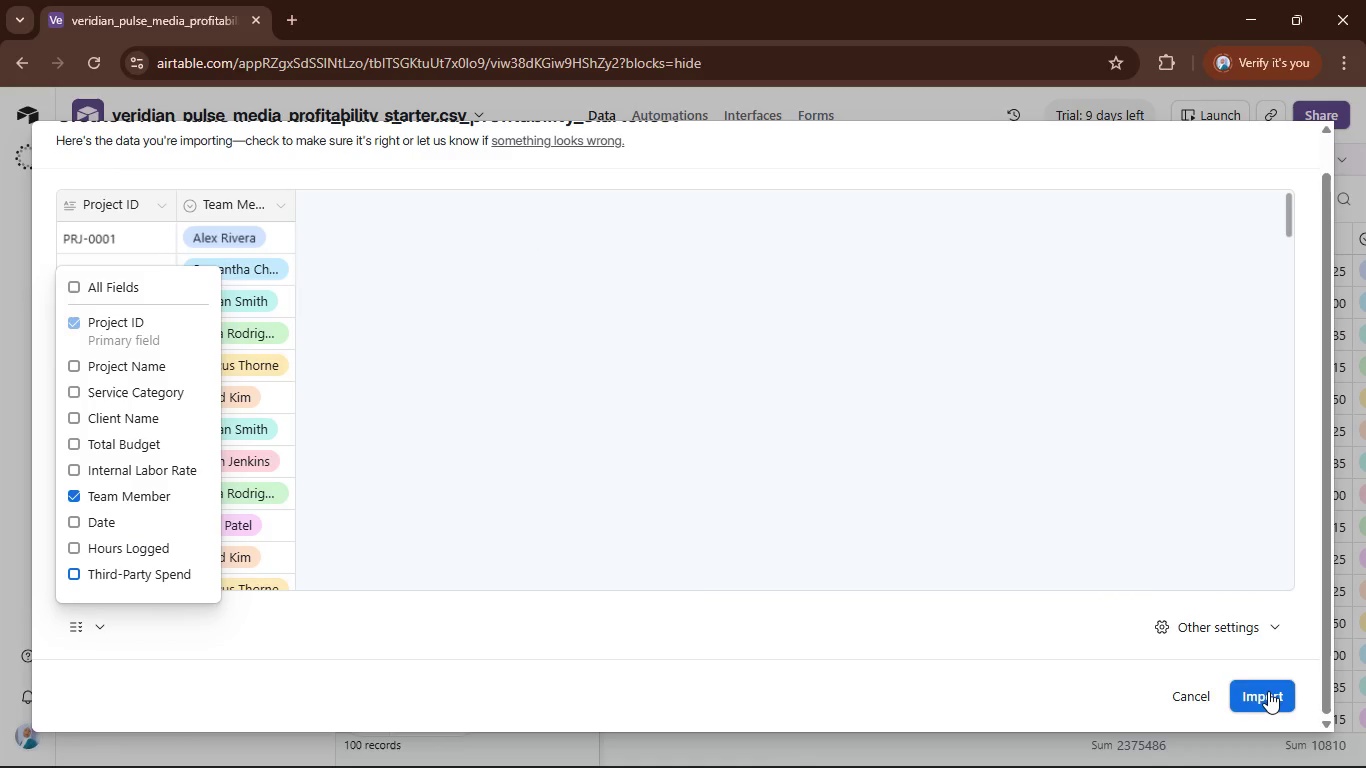 
left_click([1268, 691])
 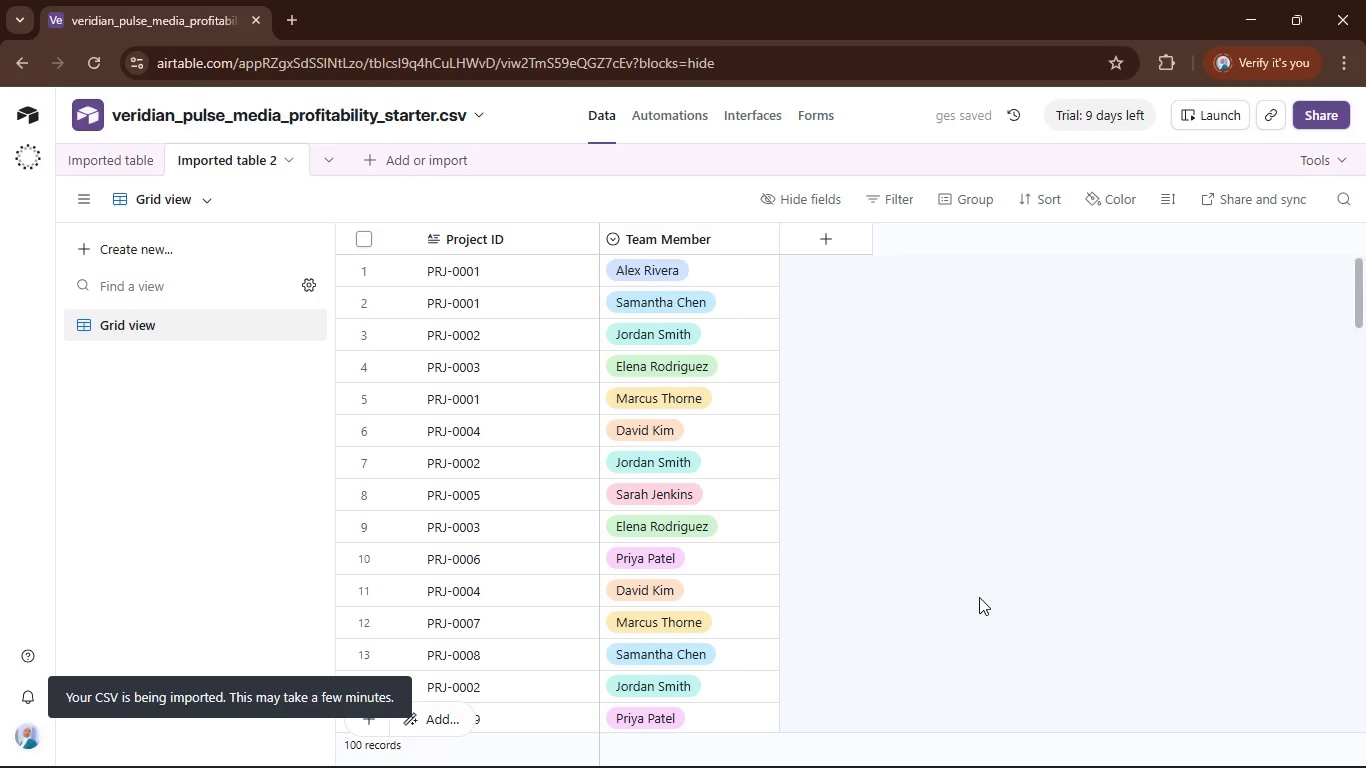 
wait(9.03)
 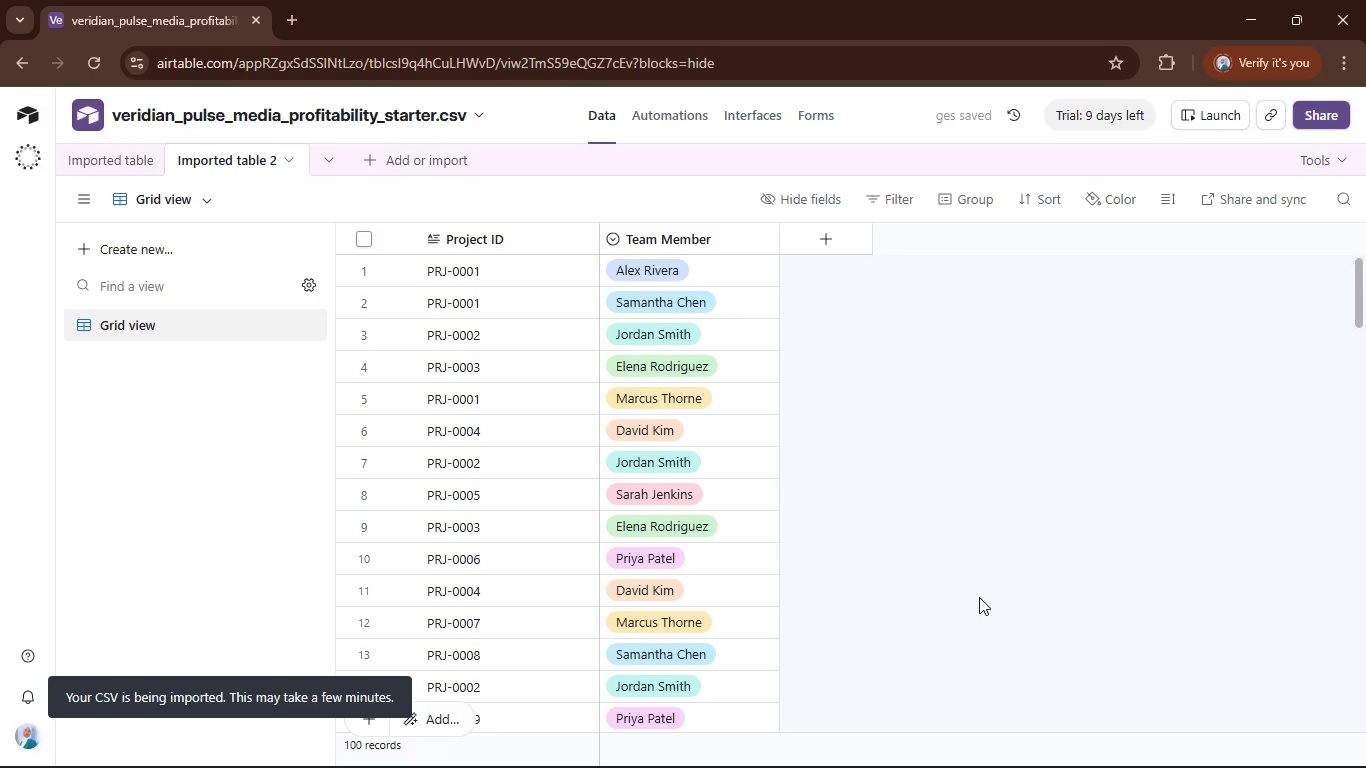 
left_click([485, 249])
 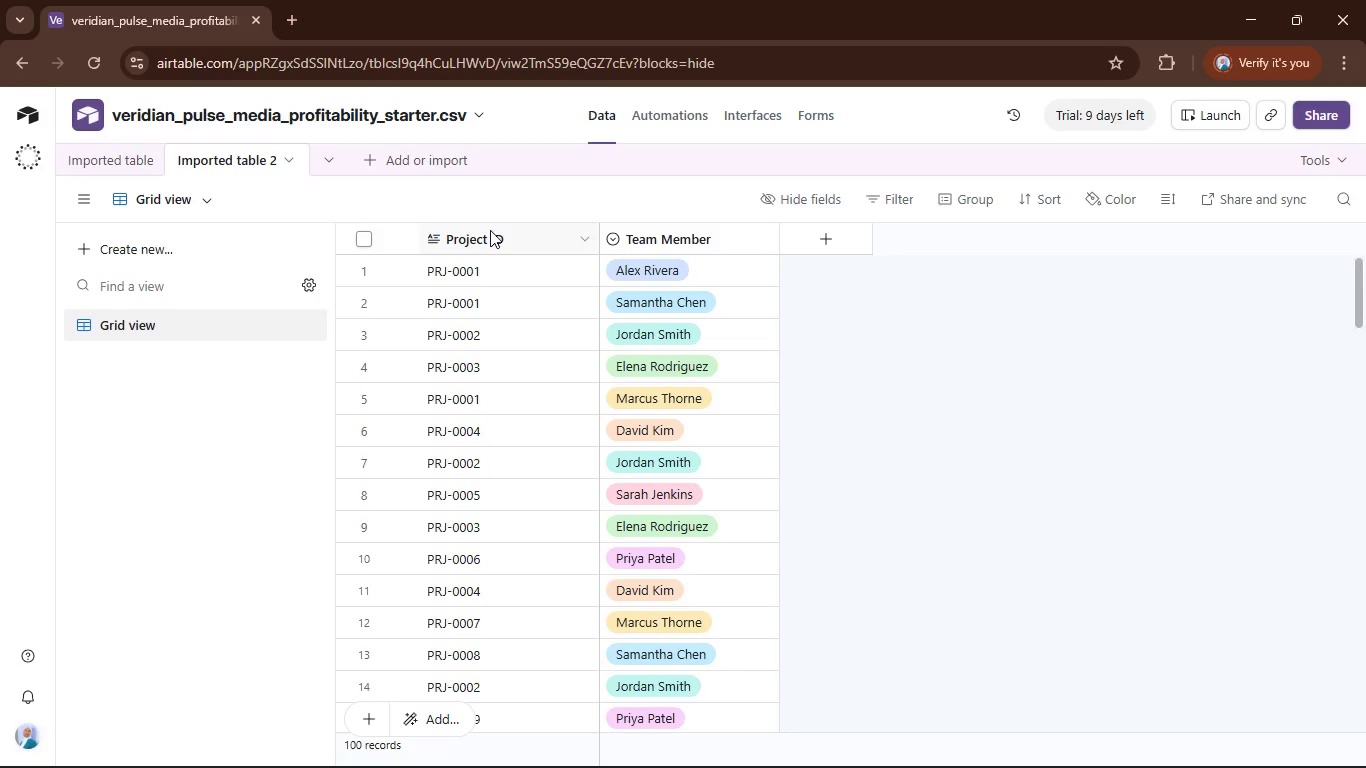 
left_click([490, 229])
 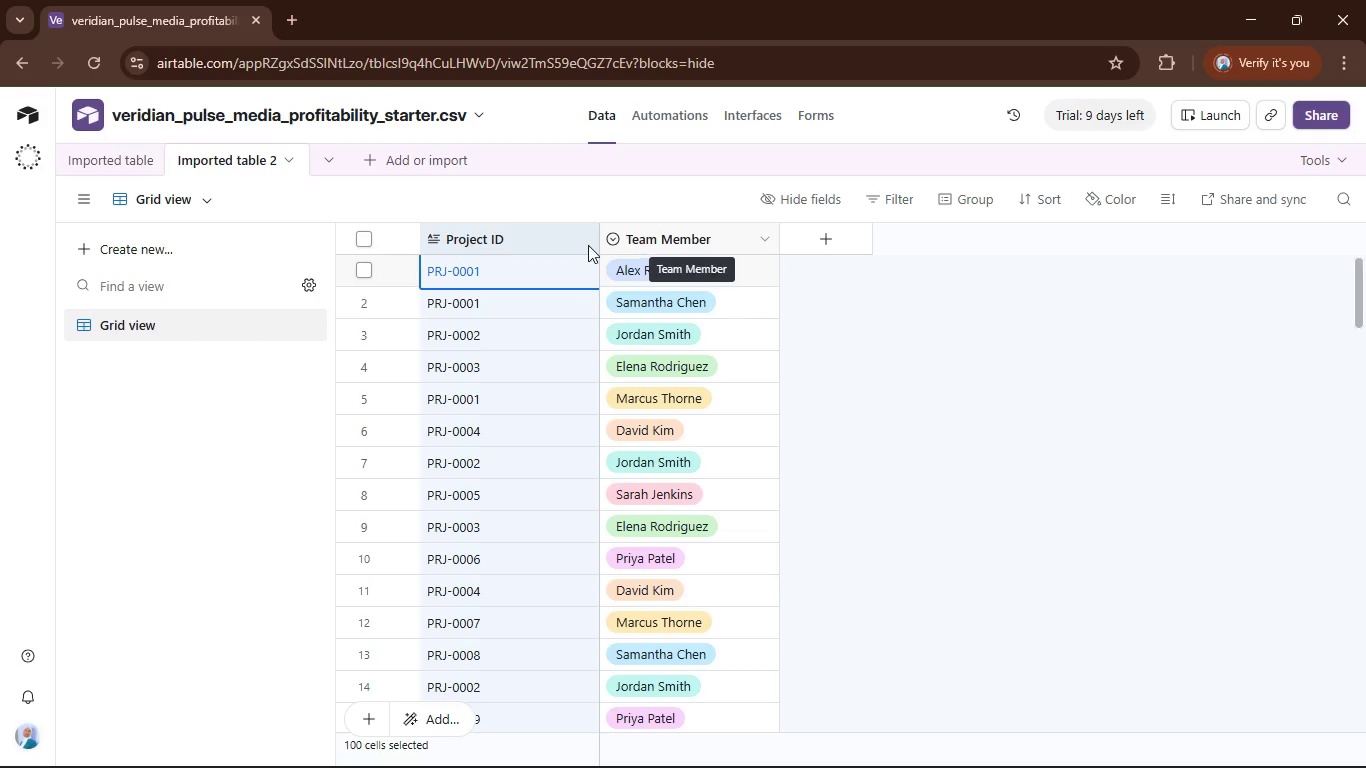 
right_click([533, 229])
 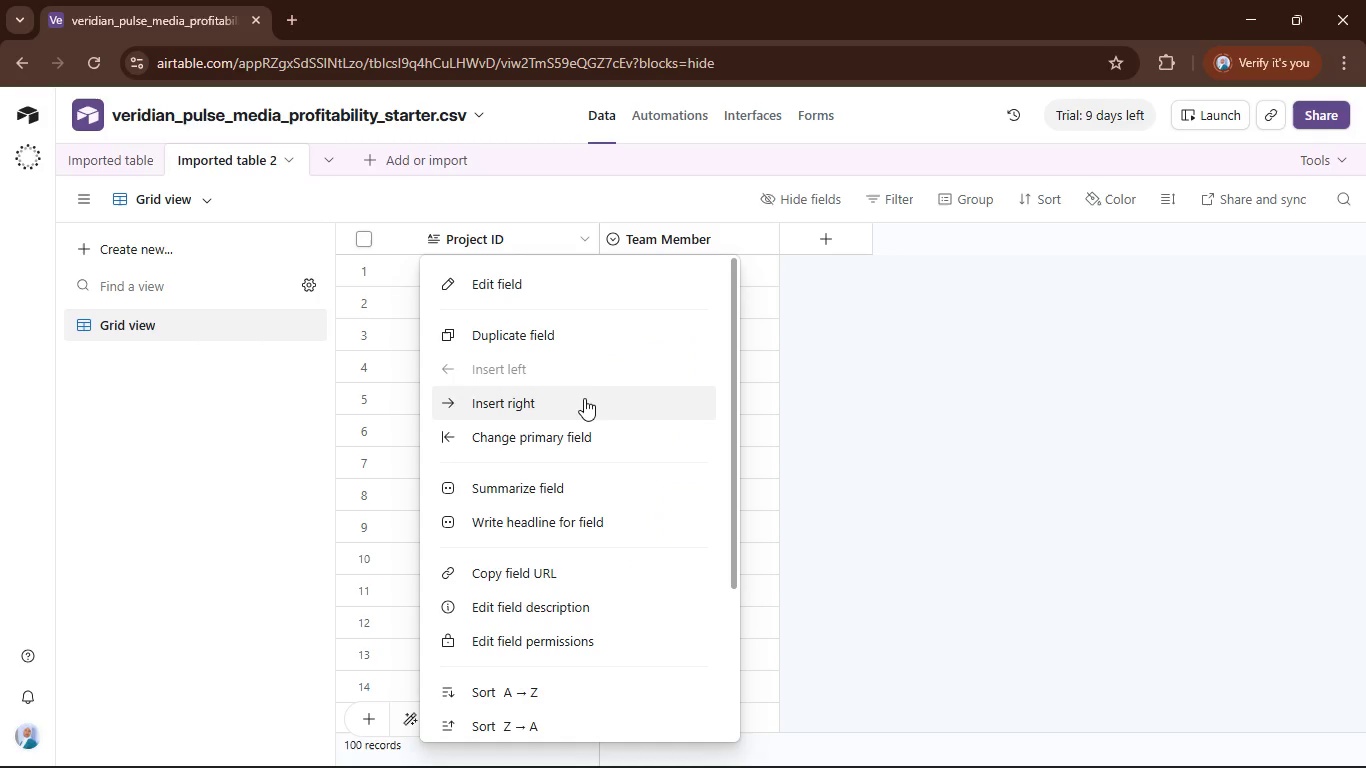 
scroll: coordinate [609, 590], scroll_direction: down, amount: 7.0
 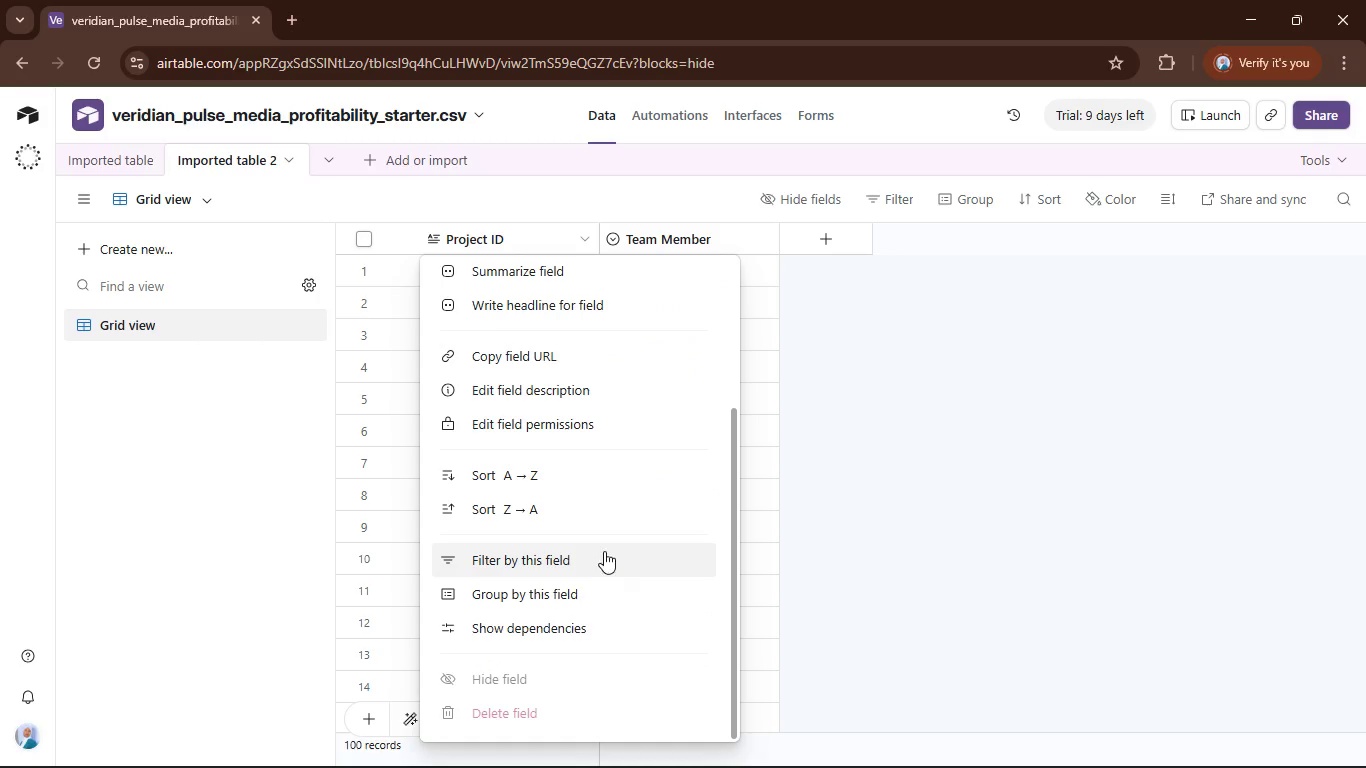 
scroll: coordinate [637, 478], scroll_direction: up, amount: 11.0
 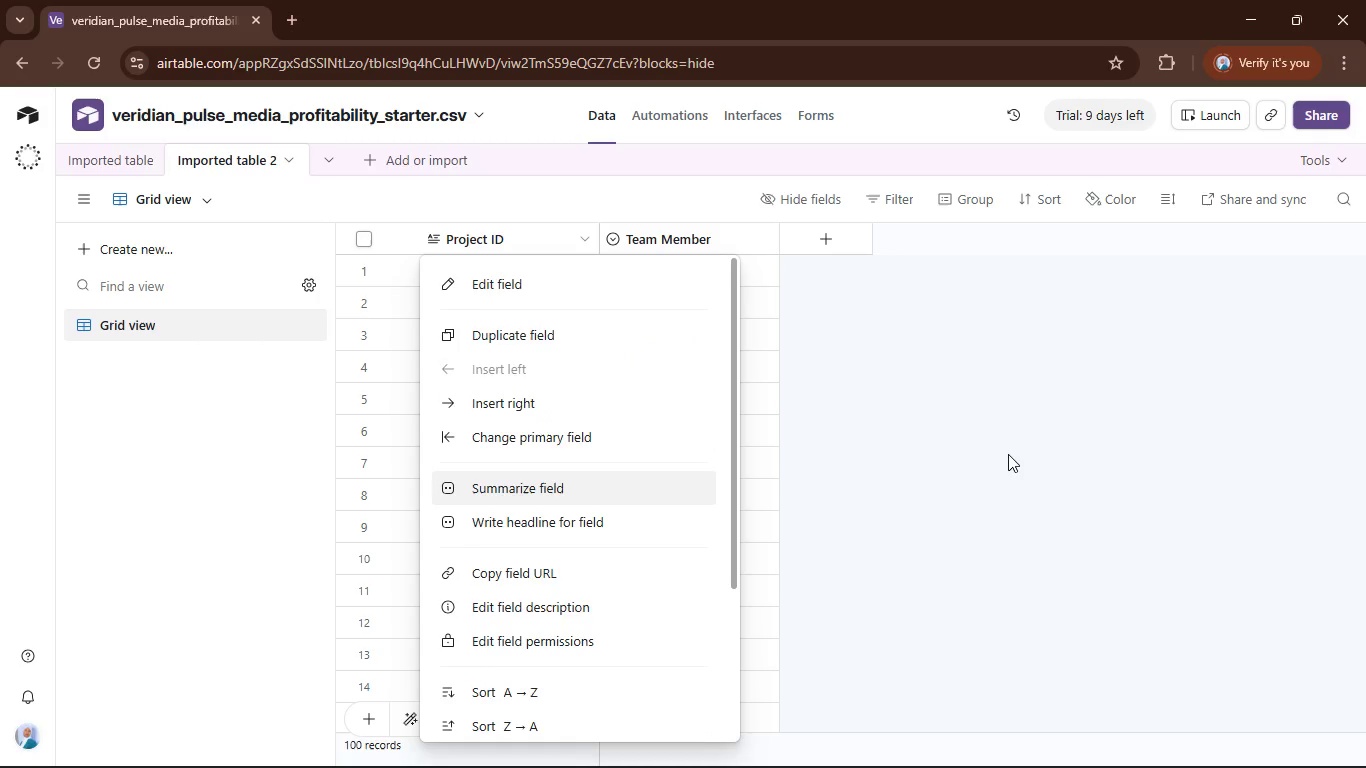 
left_click([1008, 453])
 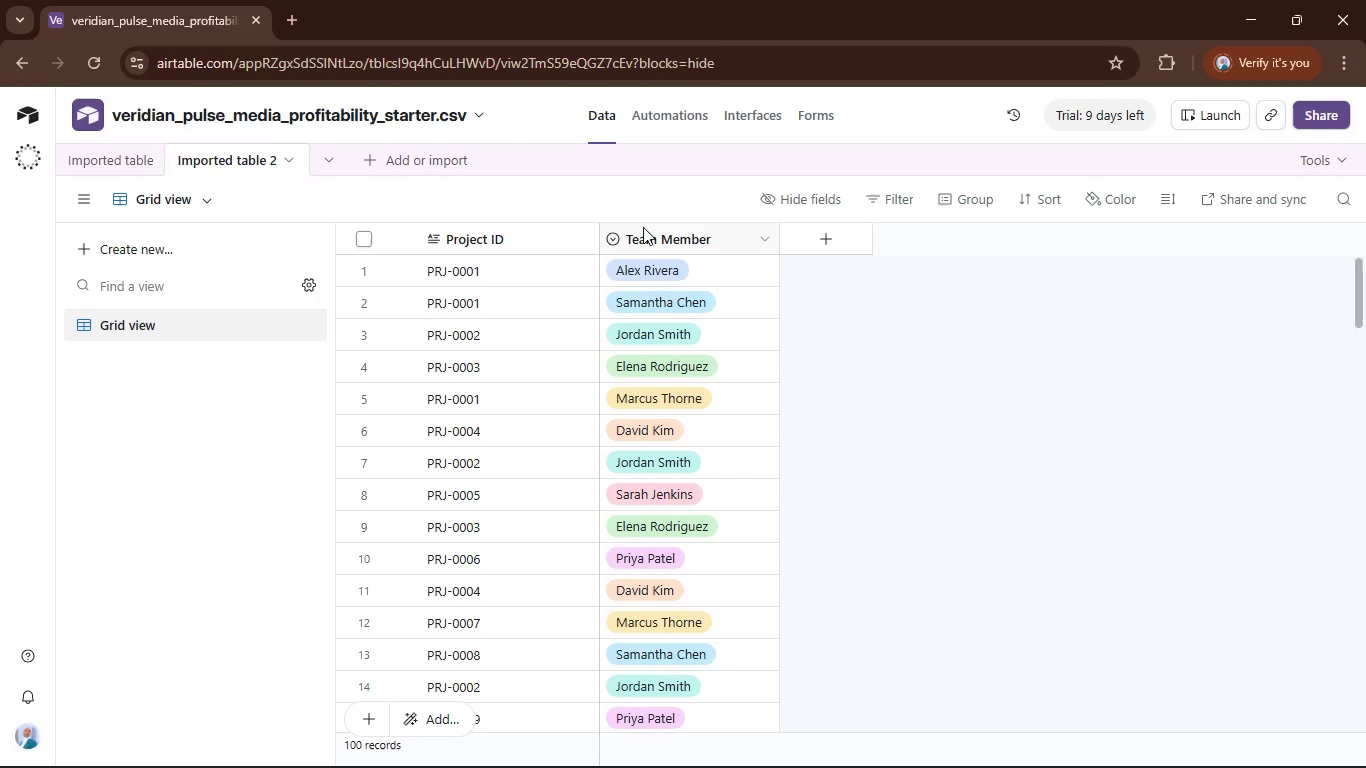 
left_click([644, 228])
 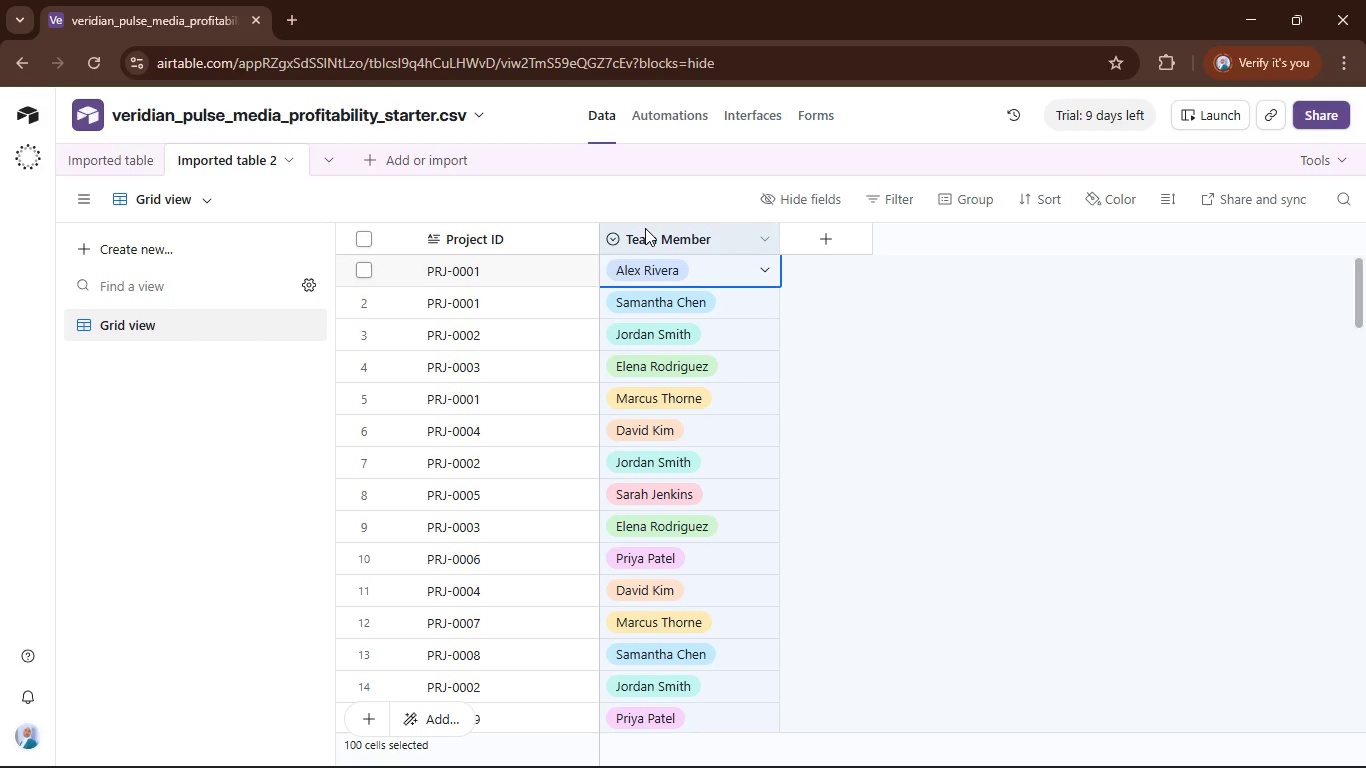 
right_click([645, 228])
 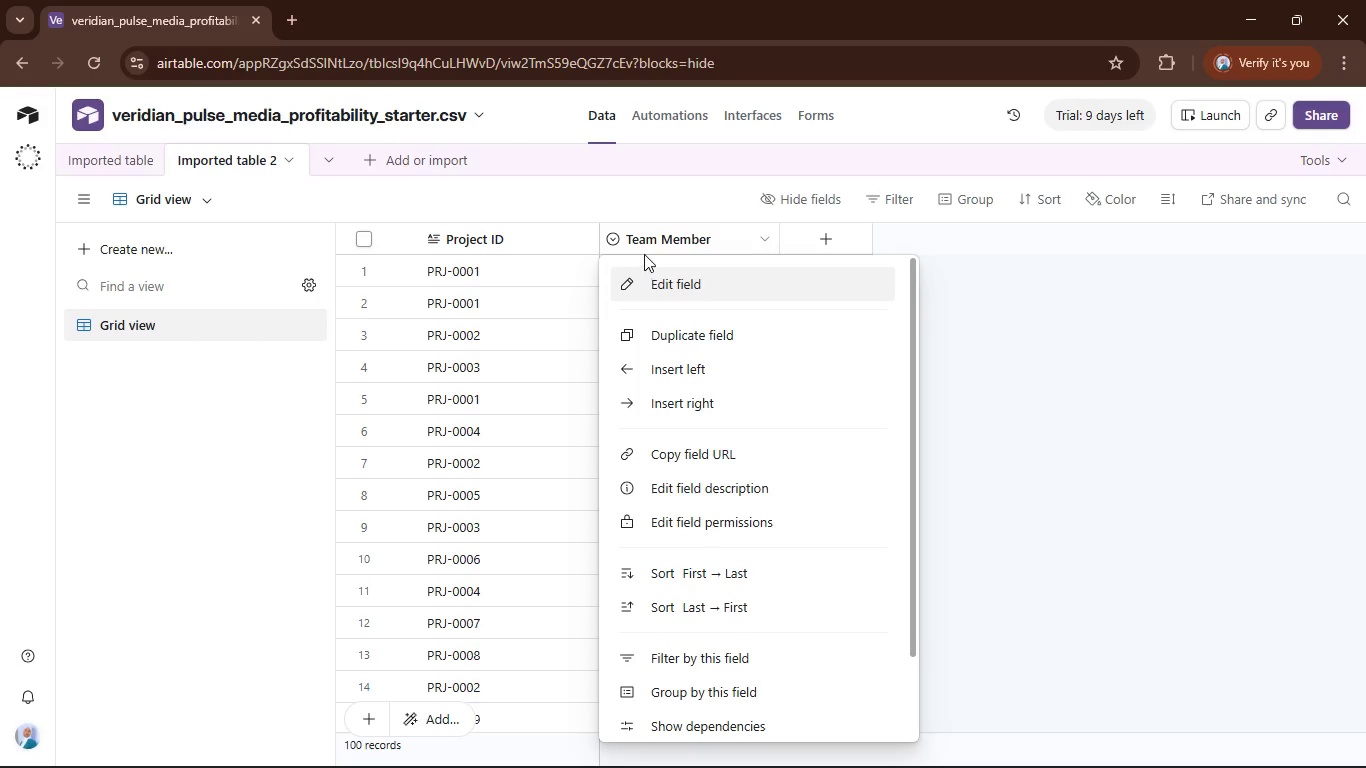 
double_click([647, 237])
 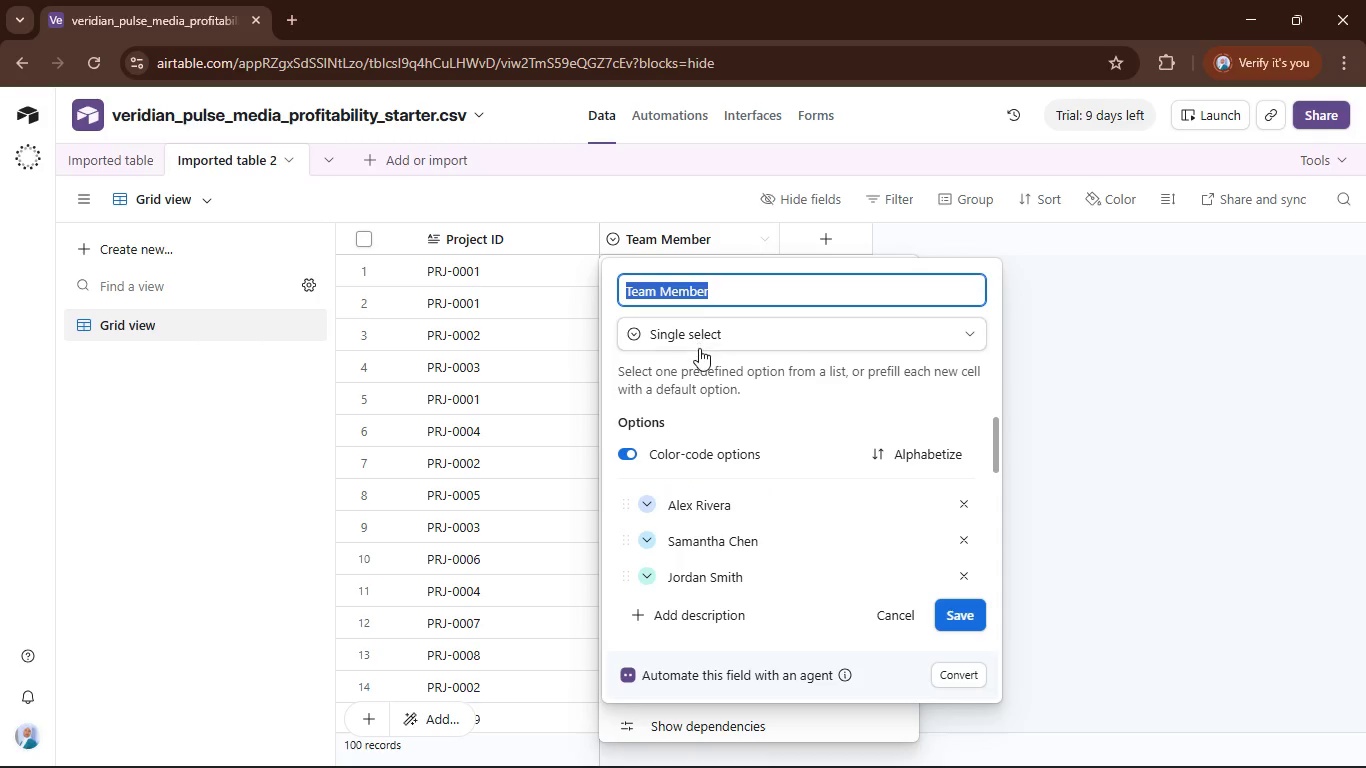 
left_click([695, 326])
 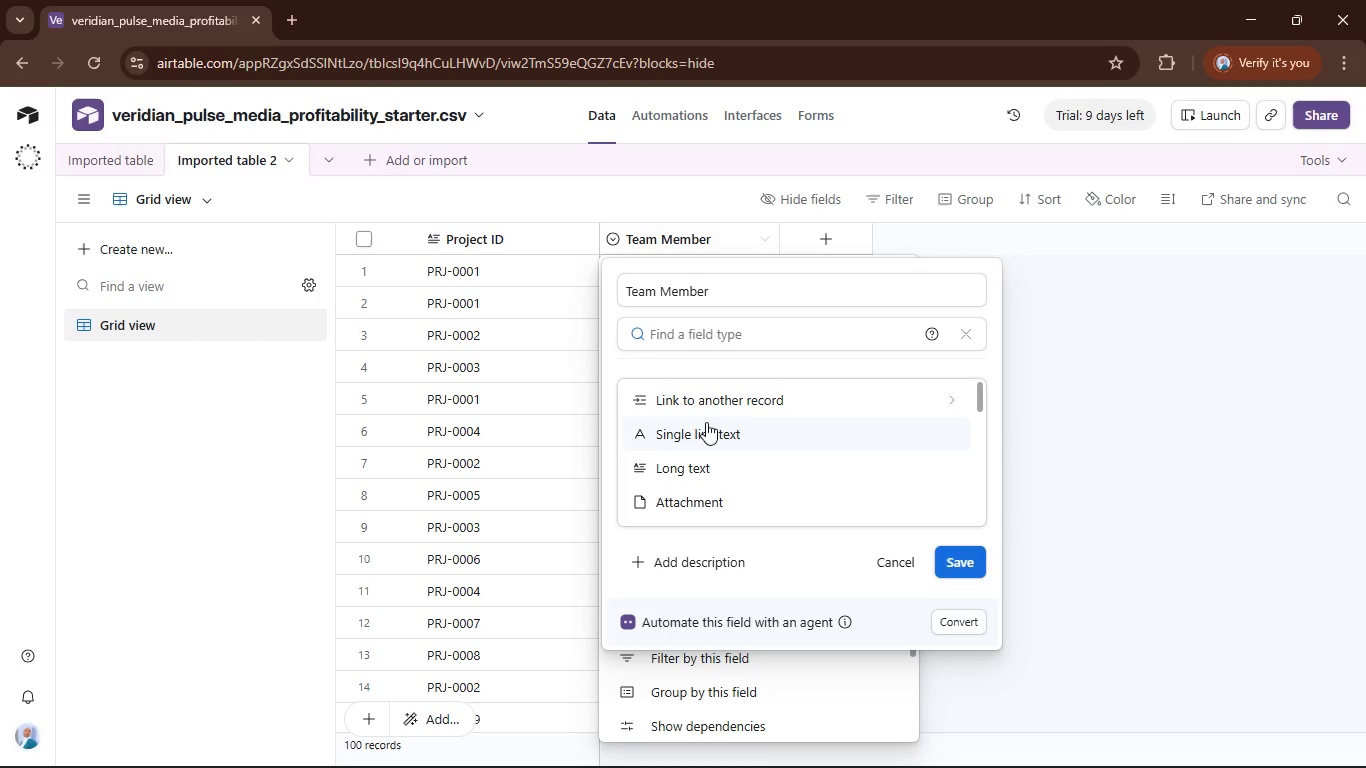 
left_click([706, 422])
 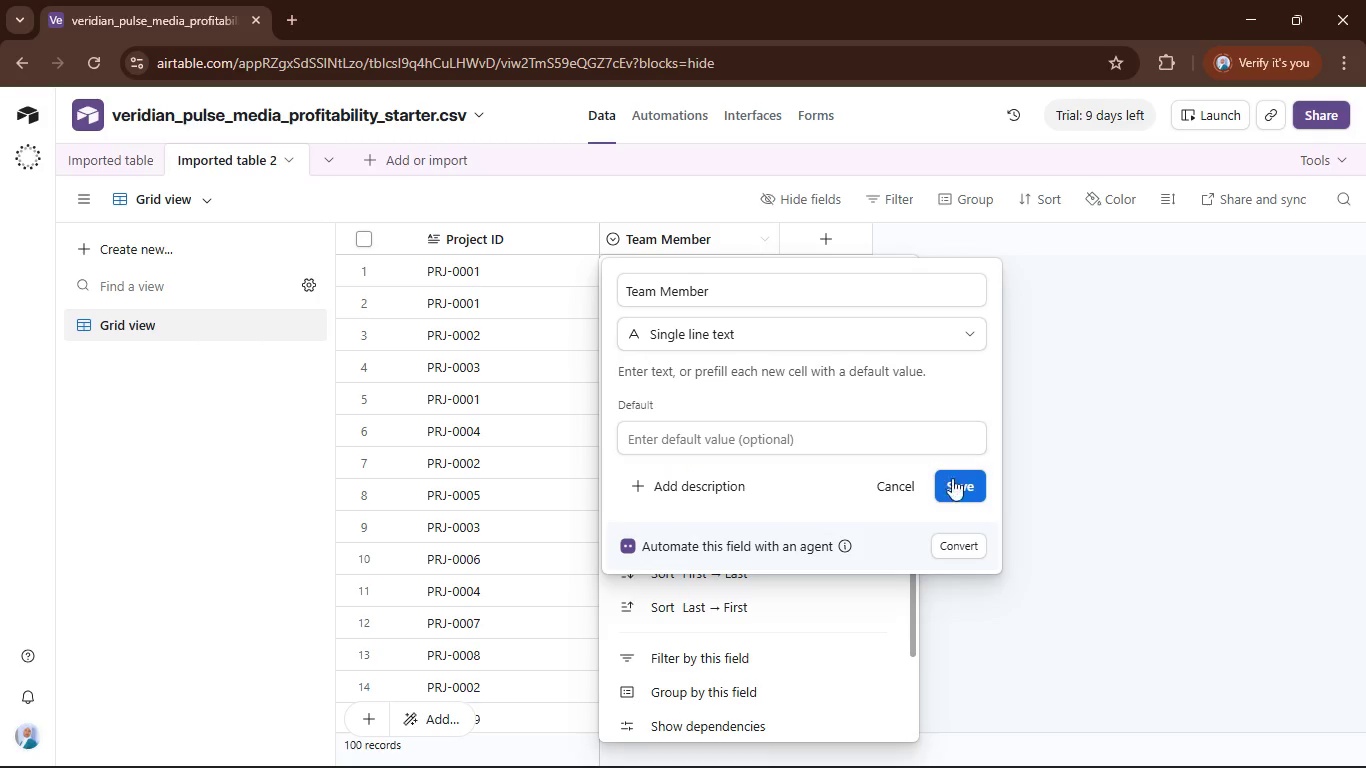 
left_click([971, 474])
 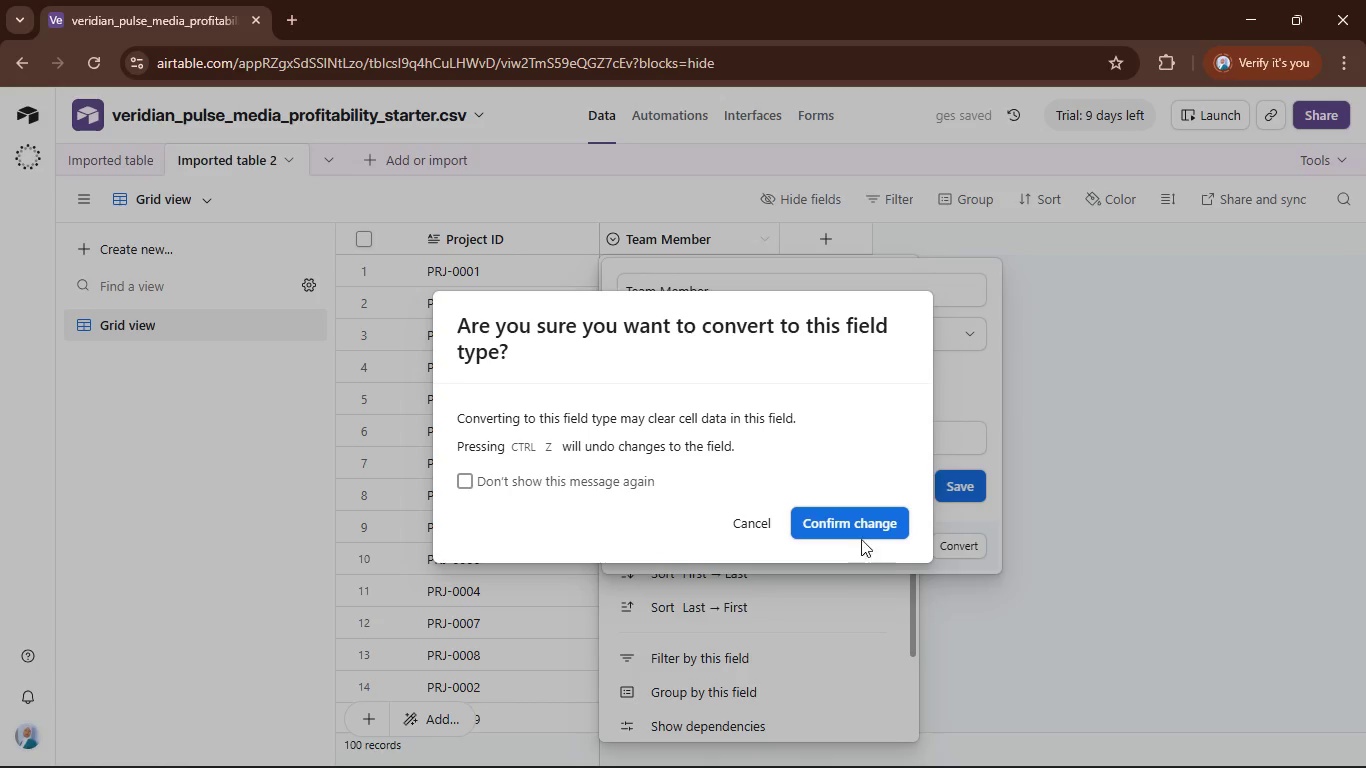 
left_click([856, 524])
 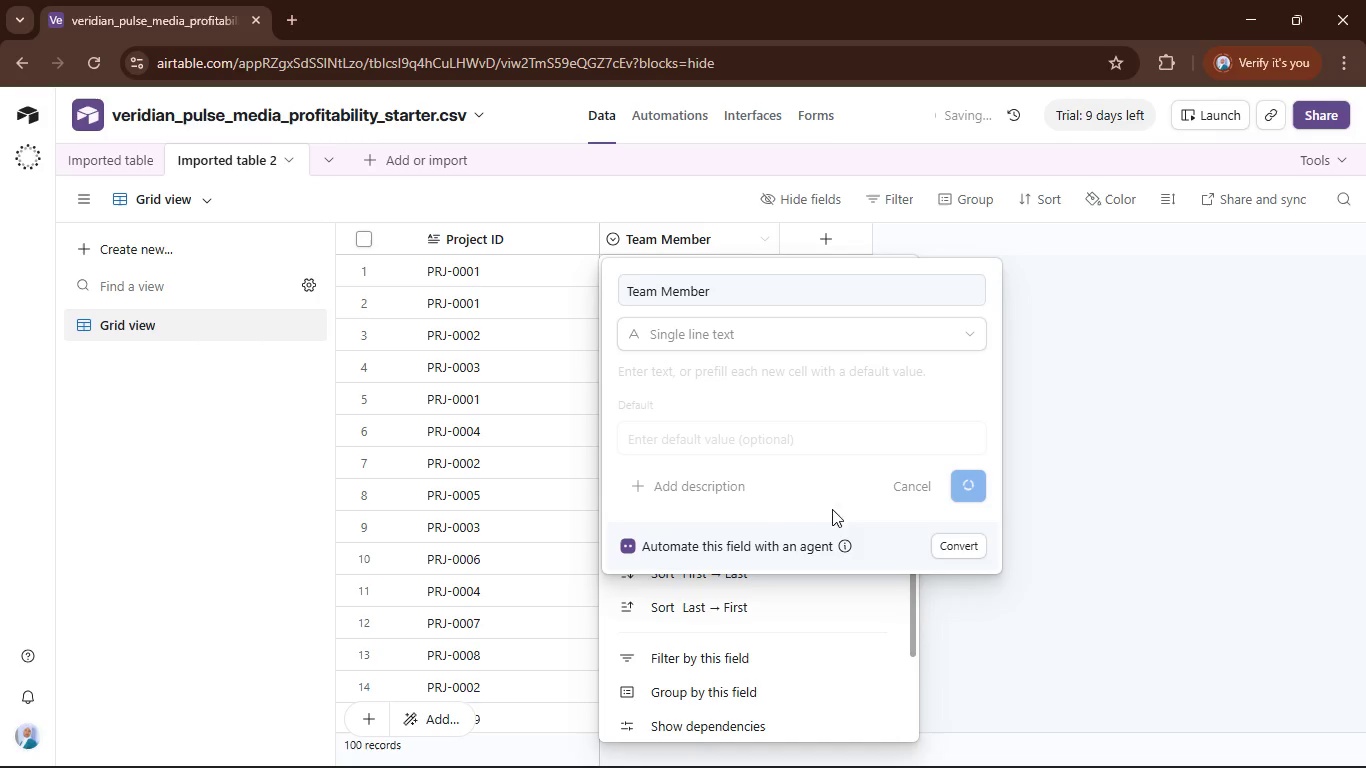 
mouse_move([808, 466])
 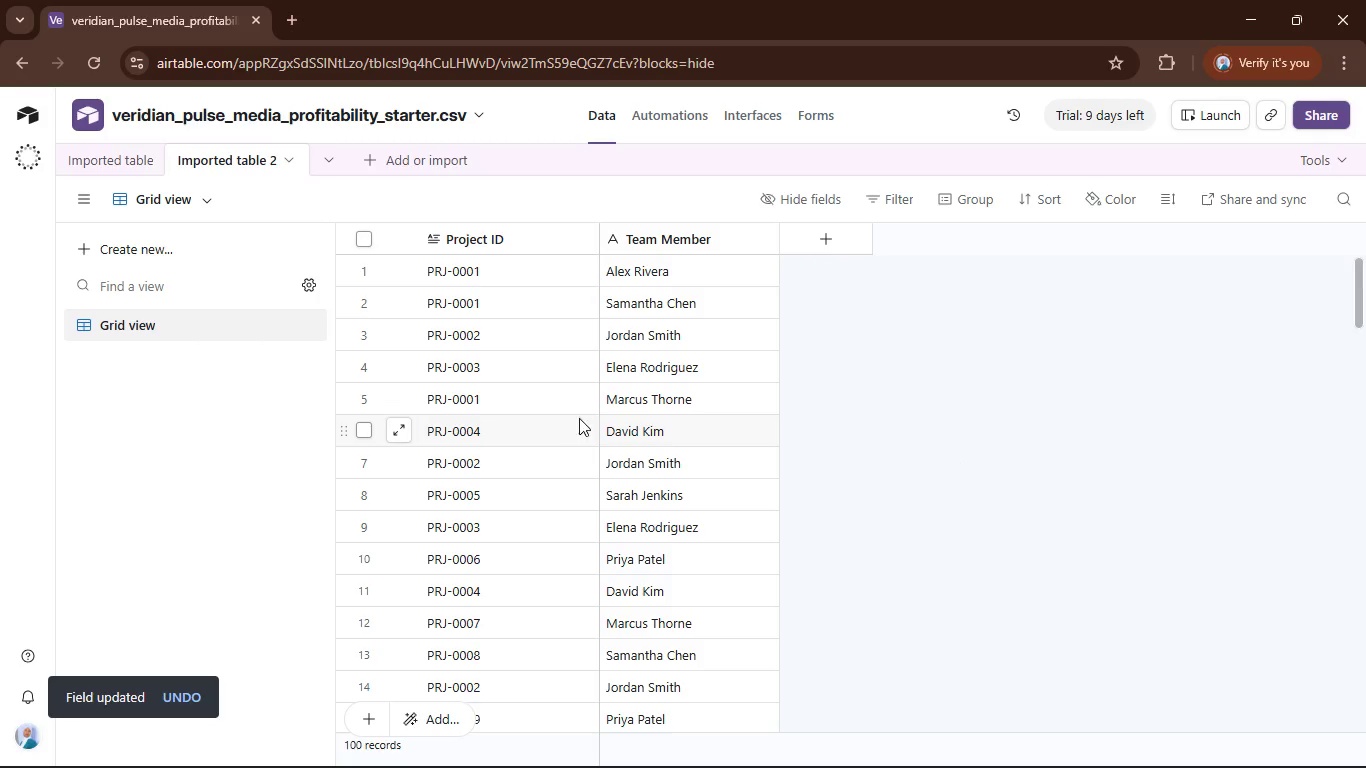 
scroll: coordinate [667, 417], scroll_direction: down, amount: 14.0
 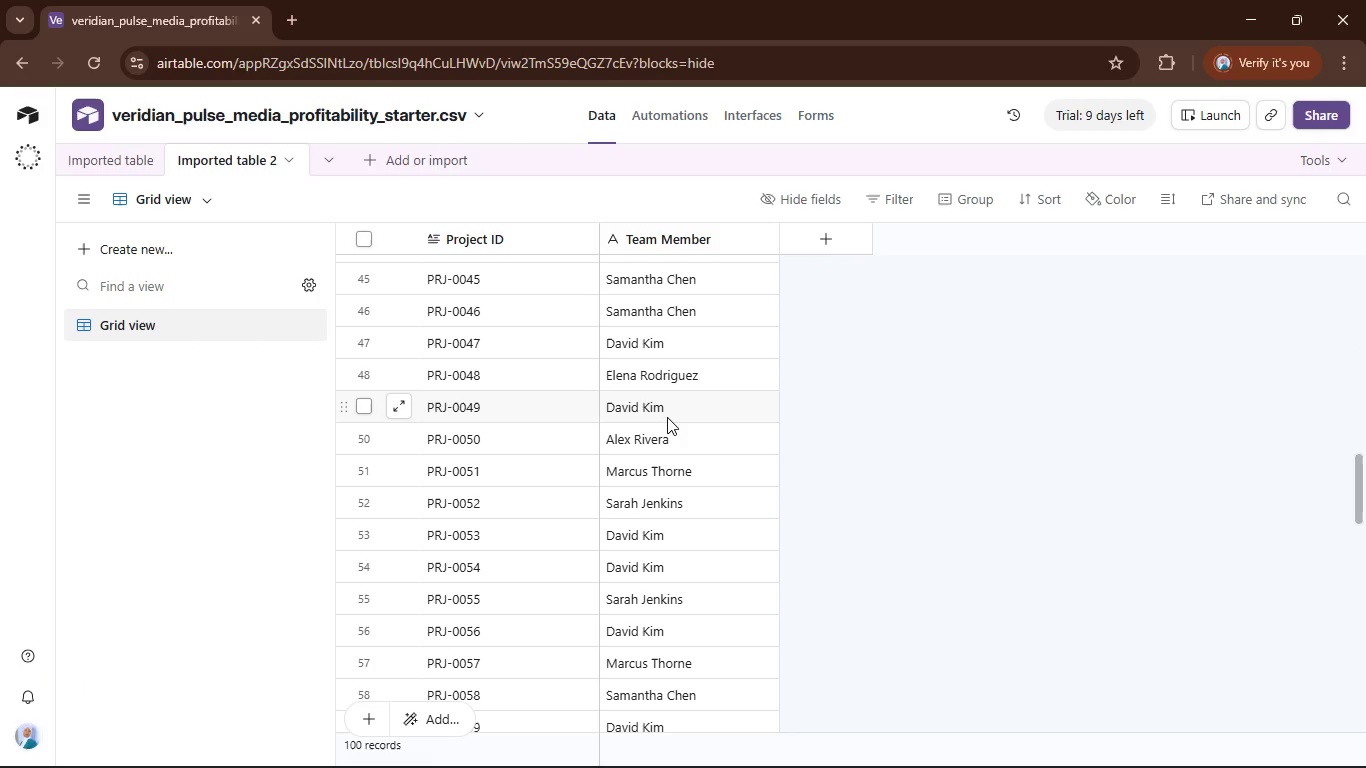 
scroll: coordinate [667, 417], scroll_direction: up, amount: 20.0
 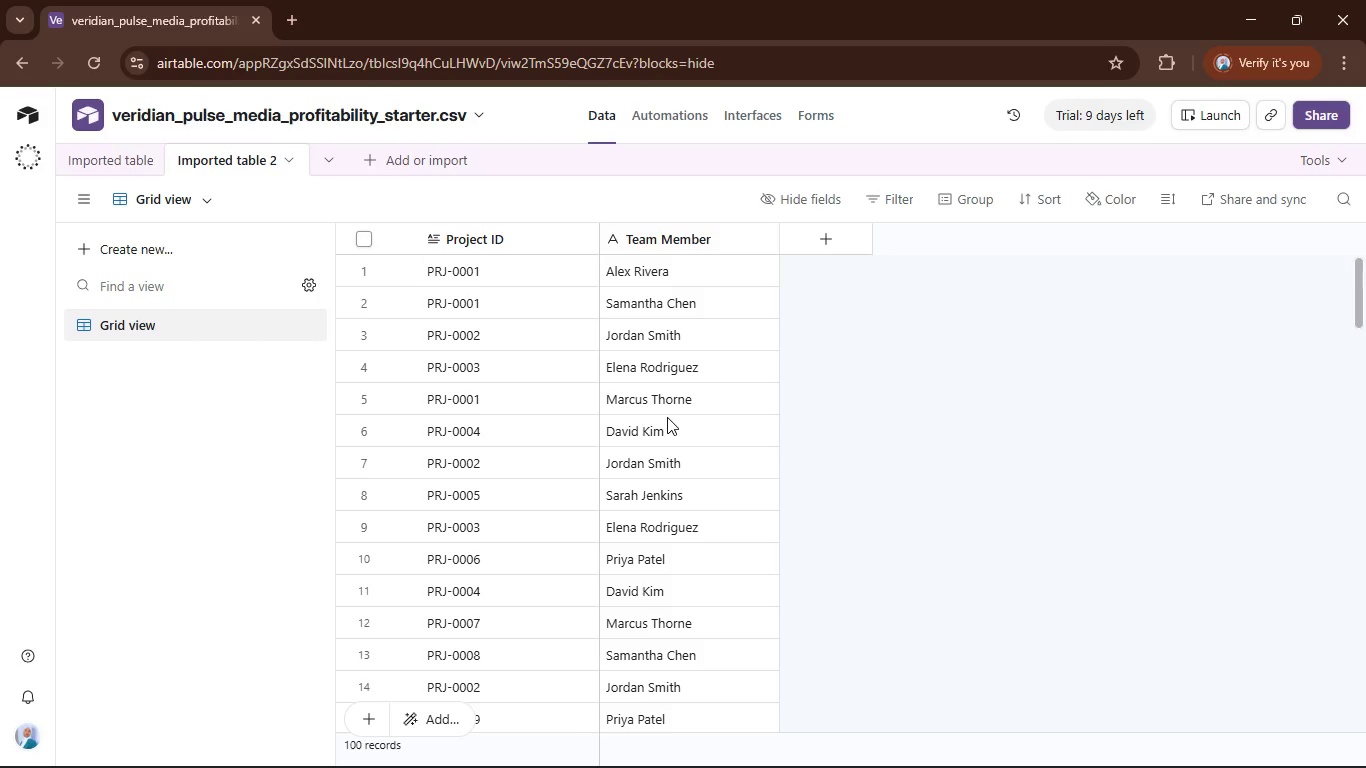 
wait(8.08)
 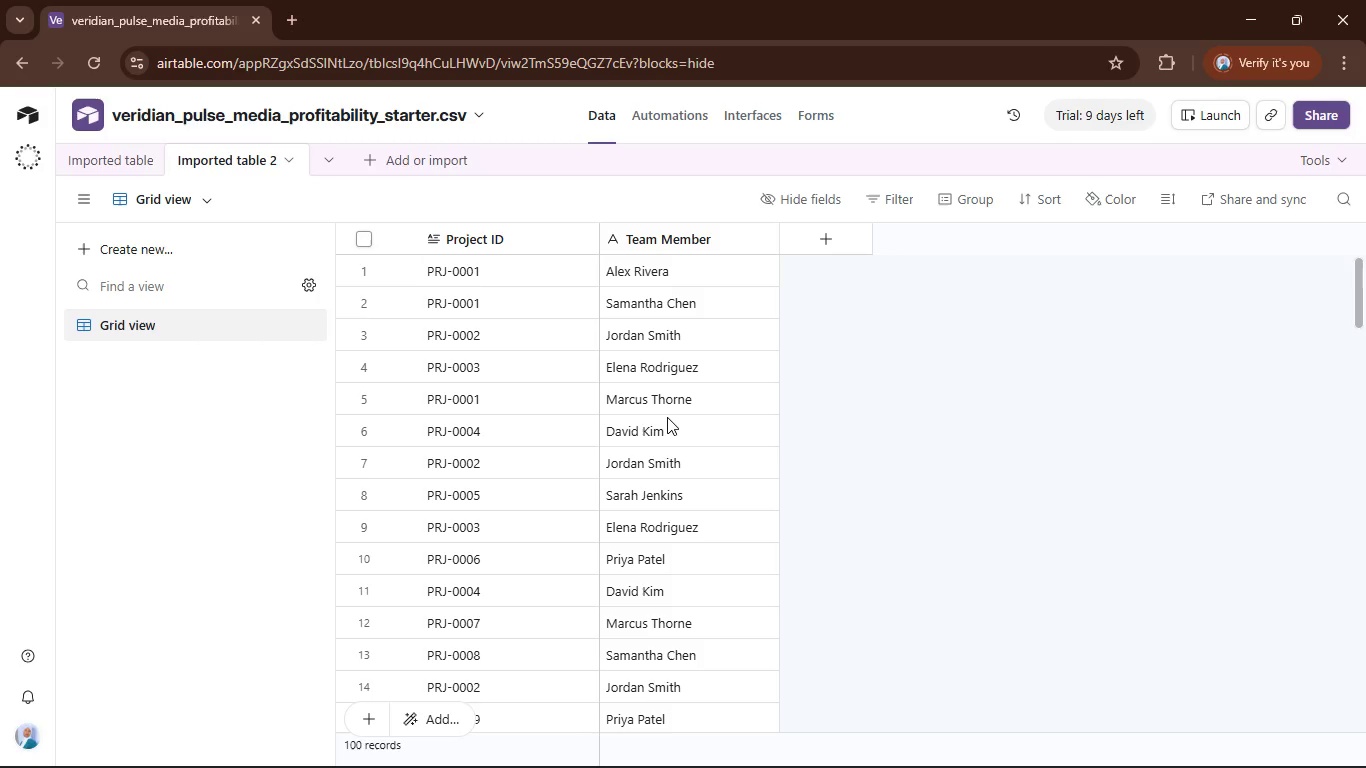 
key(Control+Z)
 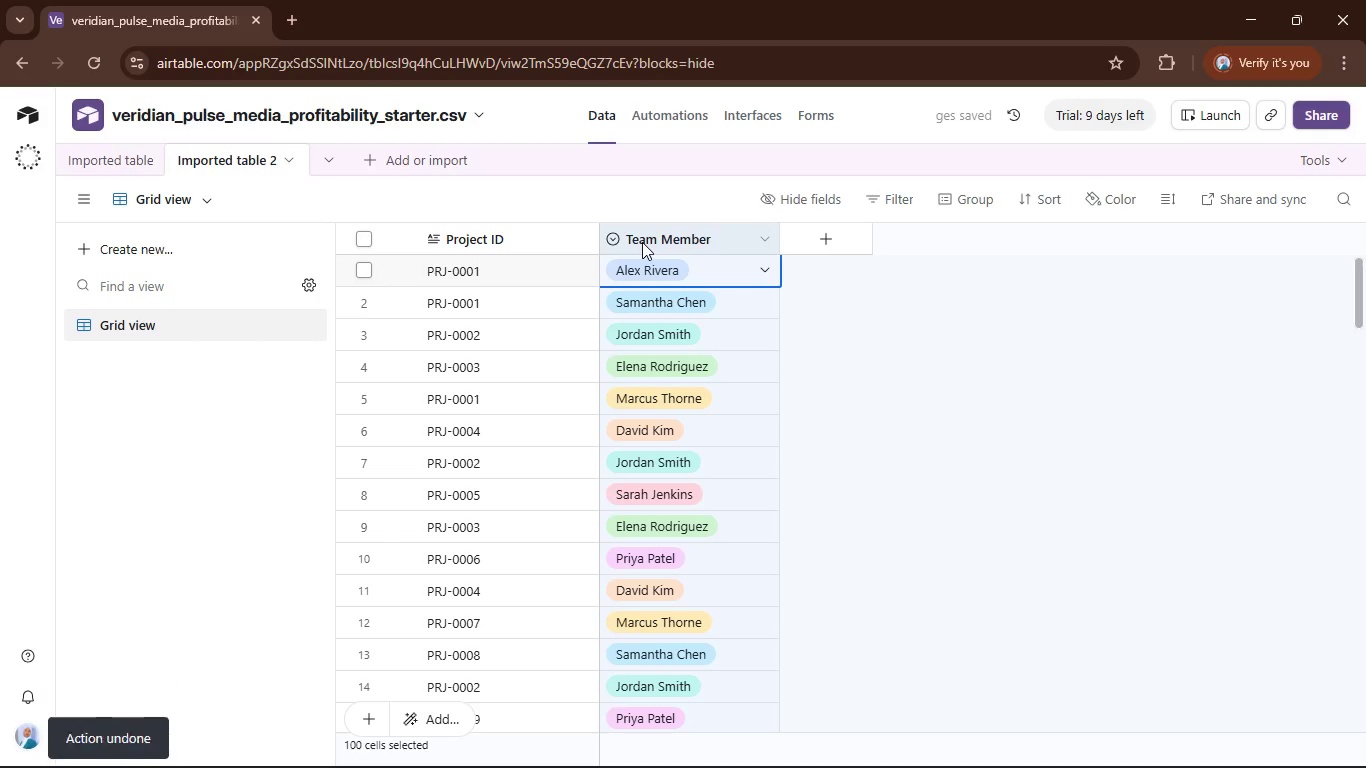 
wait(5.24)
 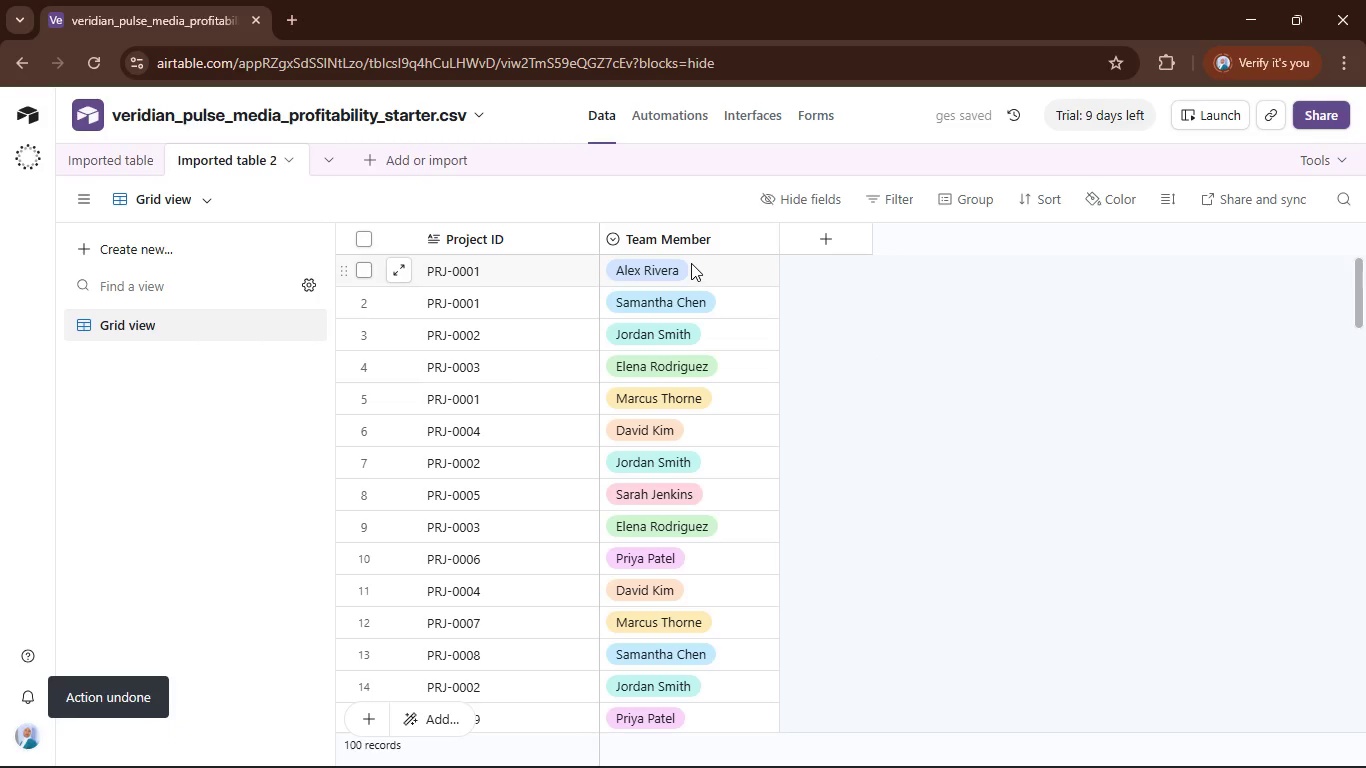 
double_click([647, 230])
 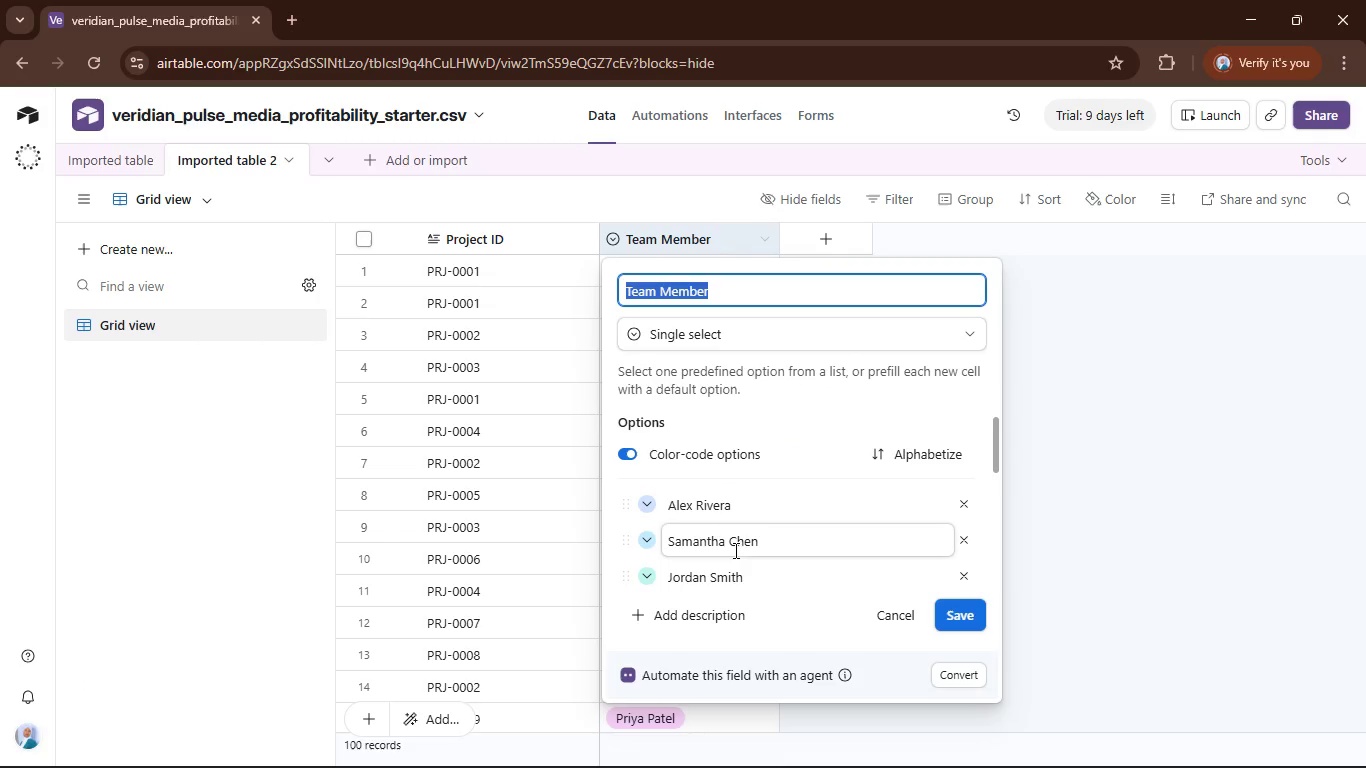 
scroll: coordinate [734, 527], scroll_direction: down, amount: 4.0
 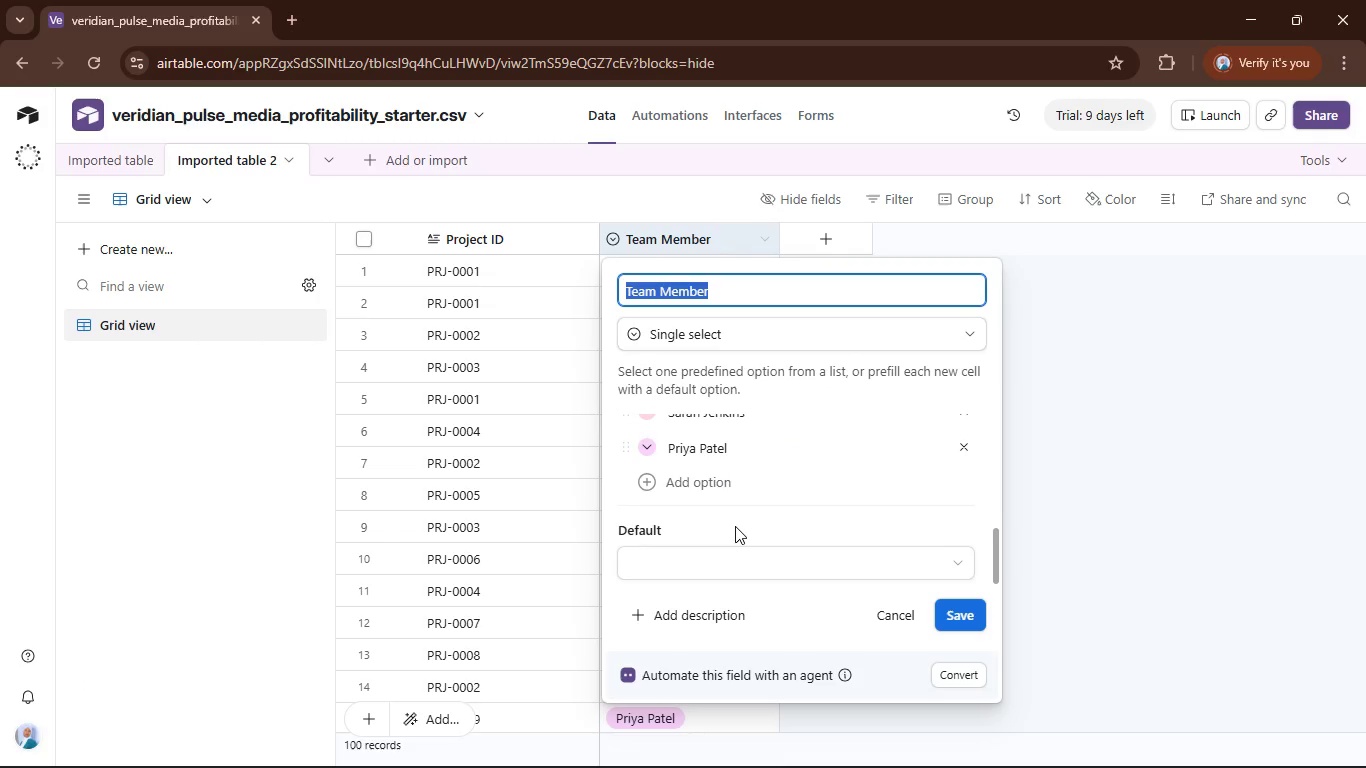 
scroll: coordinate [735, 526], scroll_direction: up, amount: 1.0
 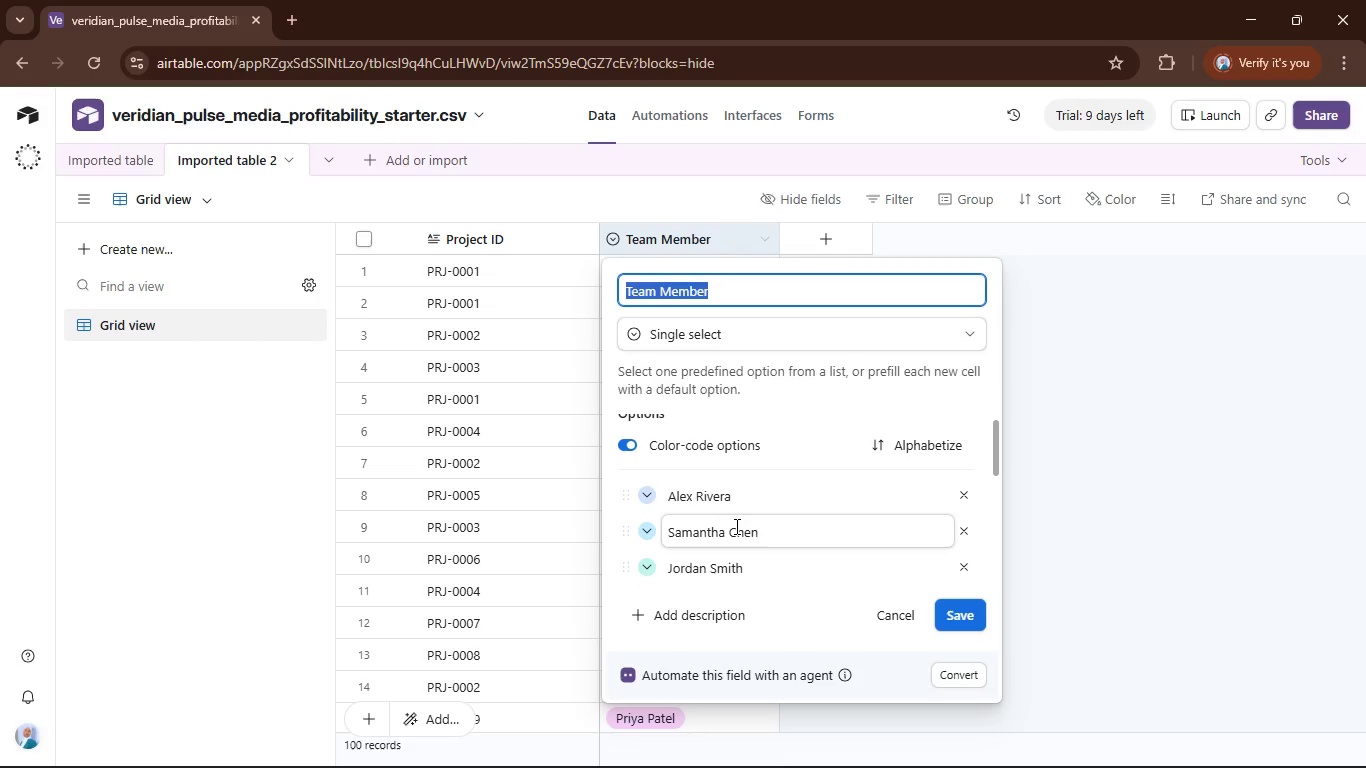 
scroll: coordinate [735, 526], scroll_direction: down, amount: 1.0
 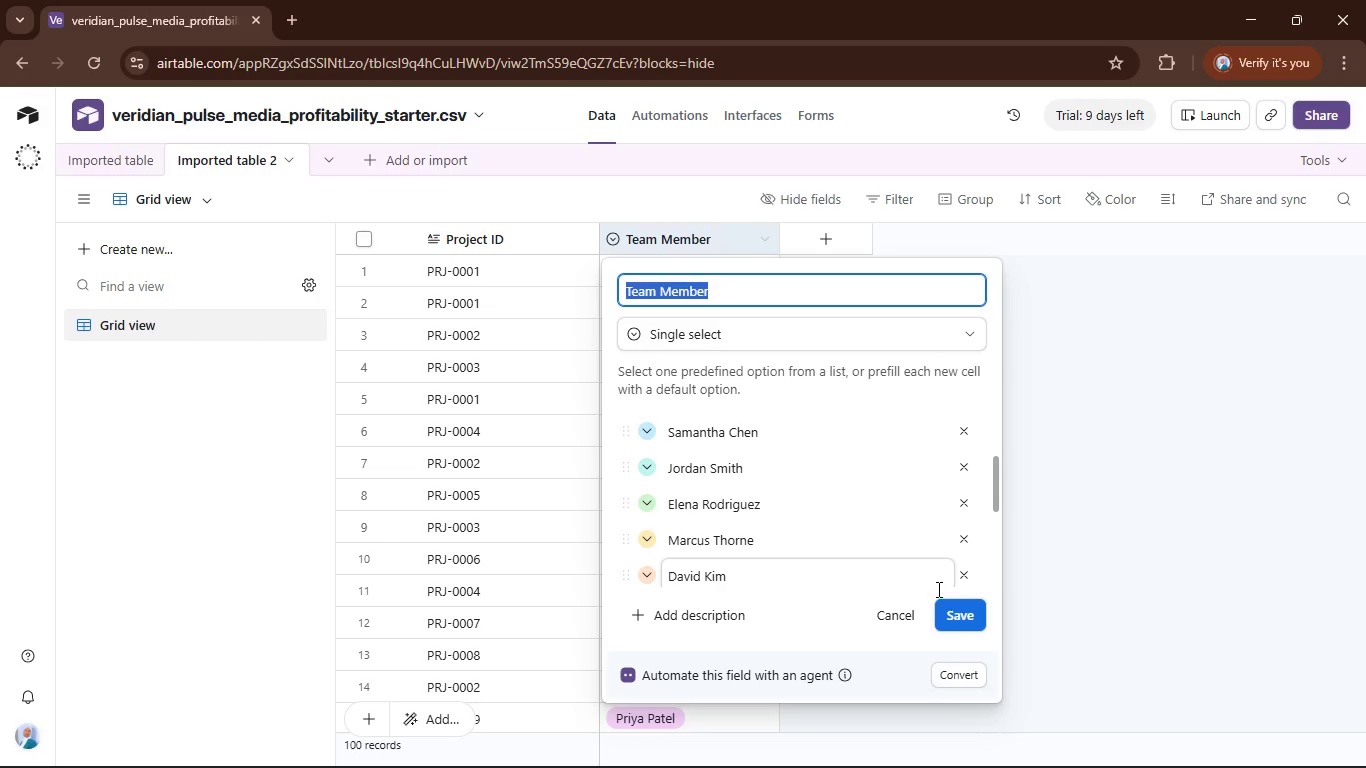 
left_click([911, 617])
 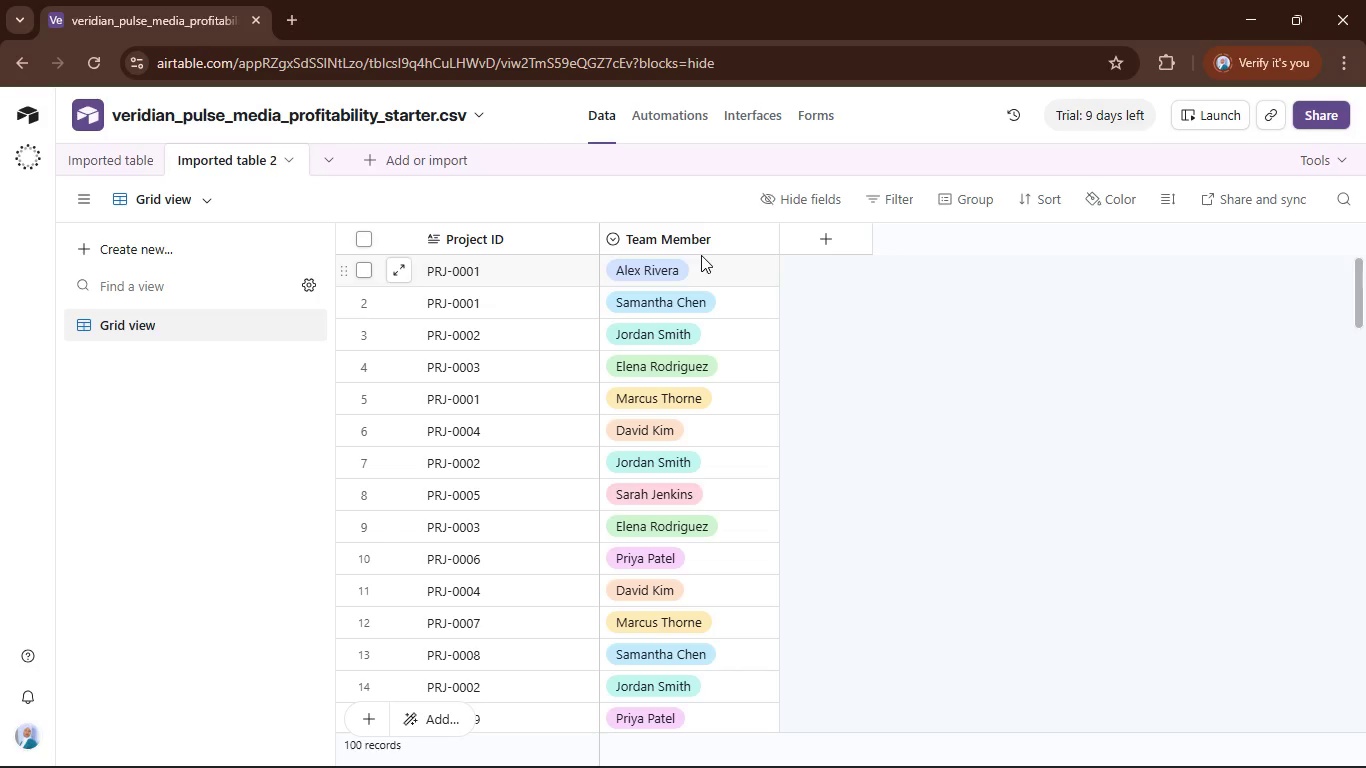 
wait(13.34)
 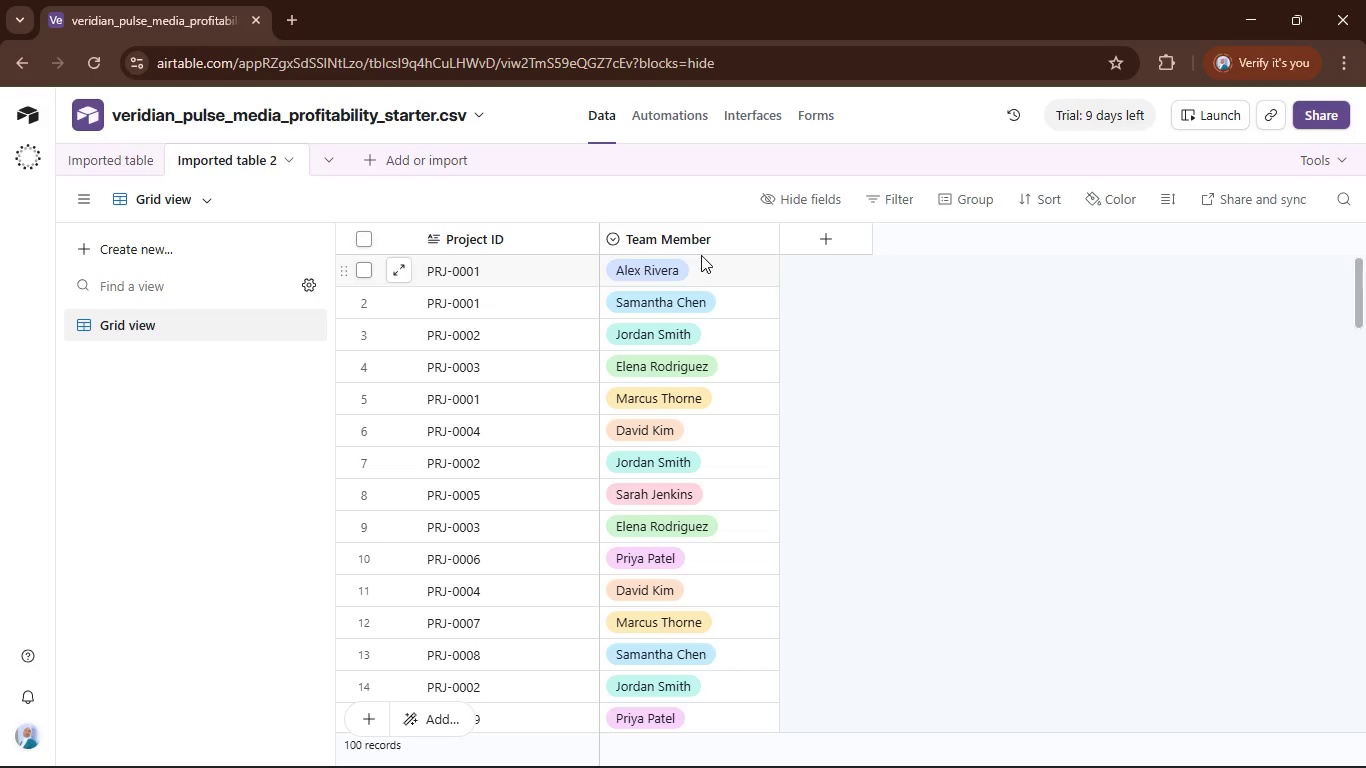 
left_click([671, 238])
 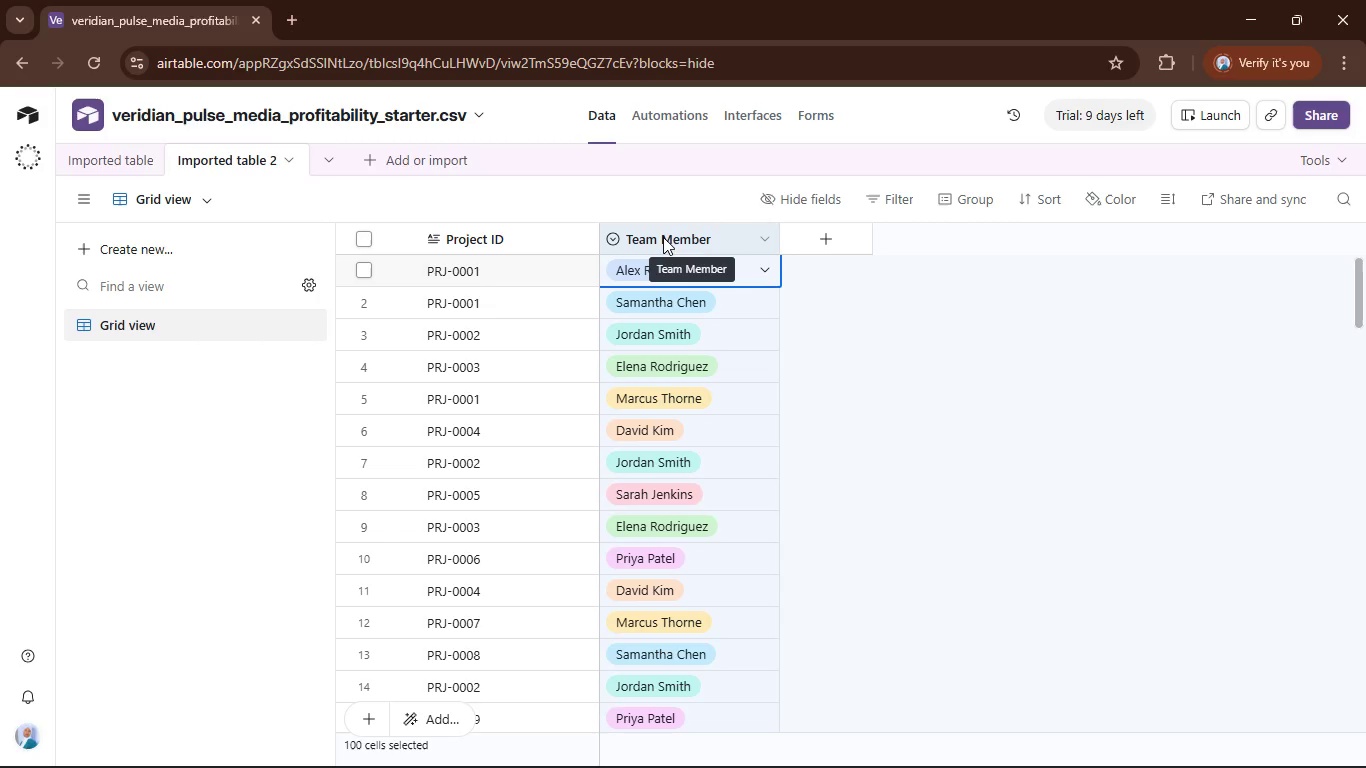 
double_click([663, 237])
 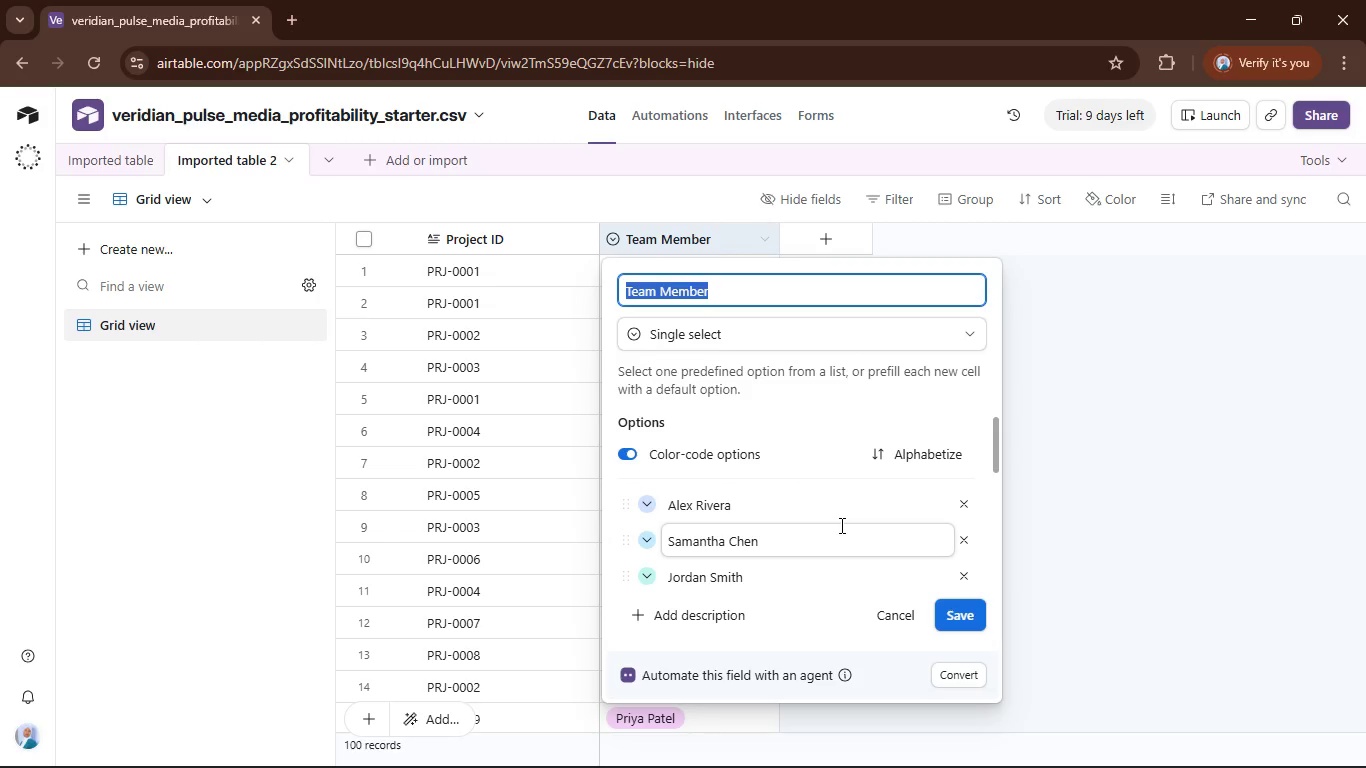 
scroll: coordinate [840, 524], scroll_direction: down, amount: 3.0
 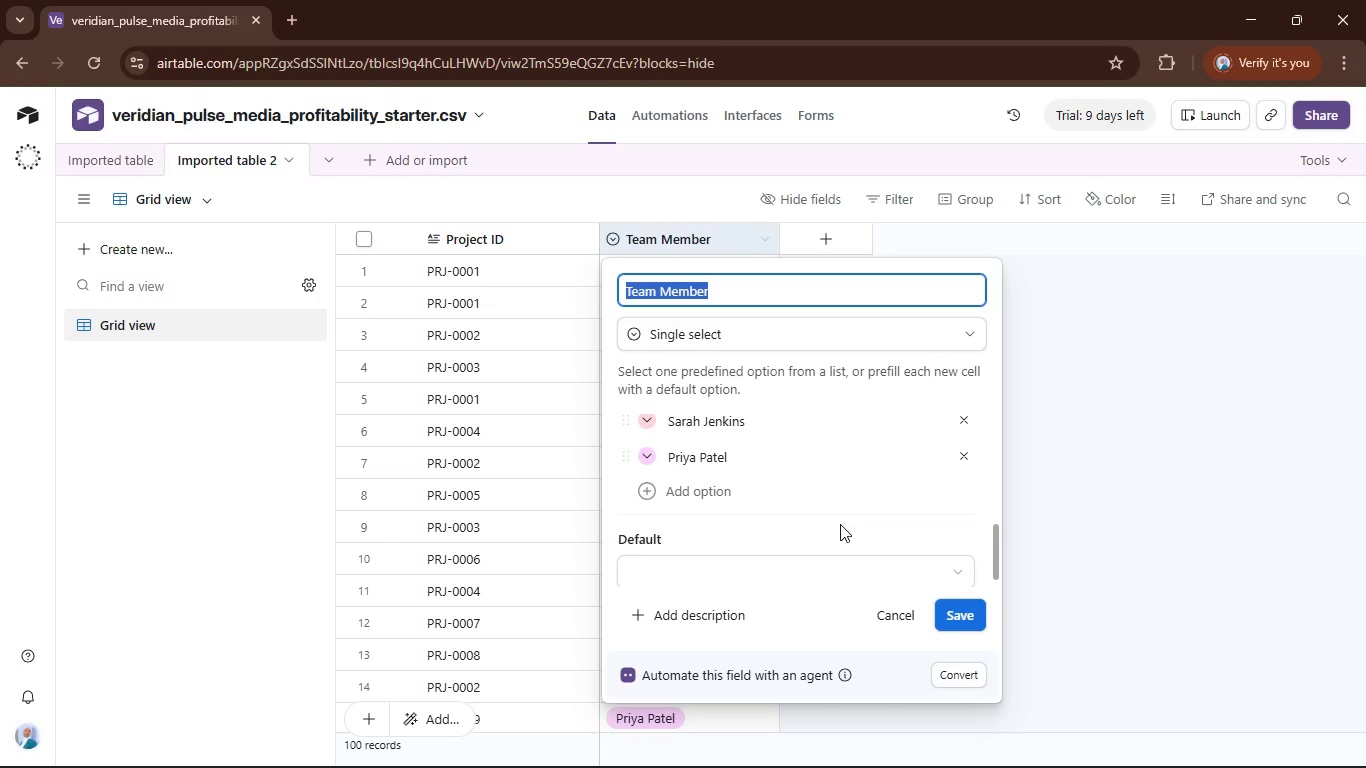 
scroll: coordinate [840, 523], scroll_direction: up, amount: 5.0
 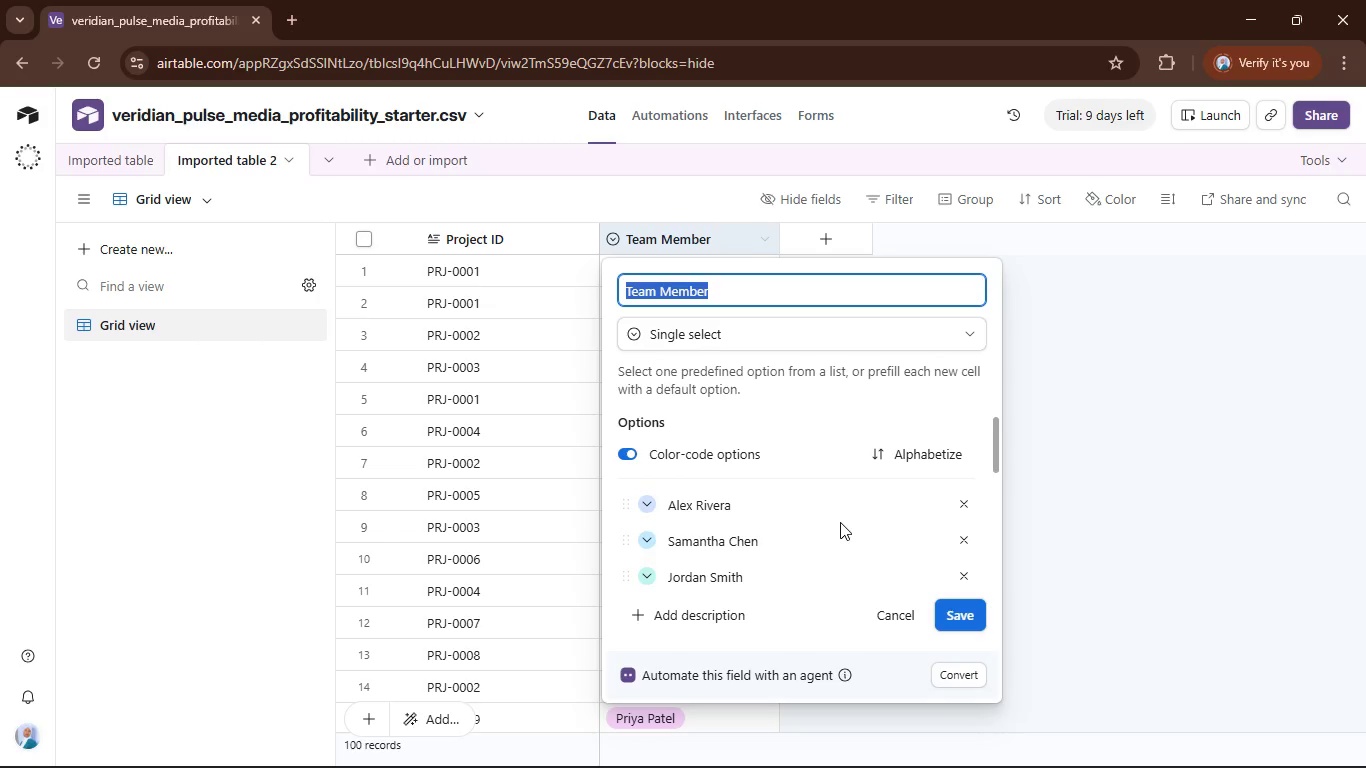 
scroll: coordinate [840, 522], scroll_direction: none, amount: 0.0
 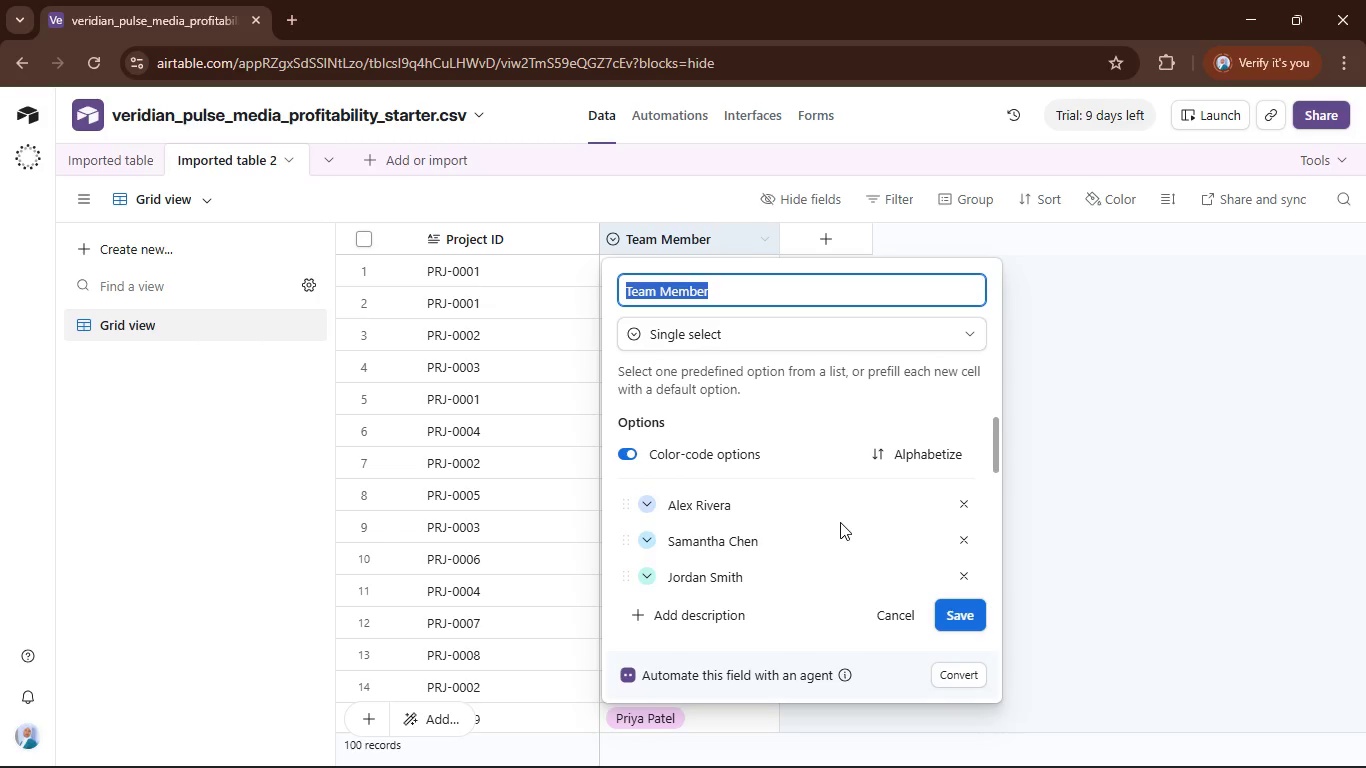 
scroll: coordinate [840, 522], scroll_direction: down, amount: 3.0
 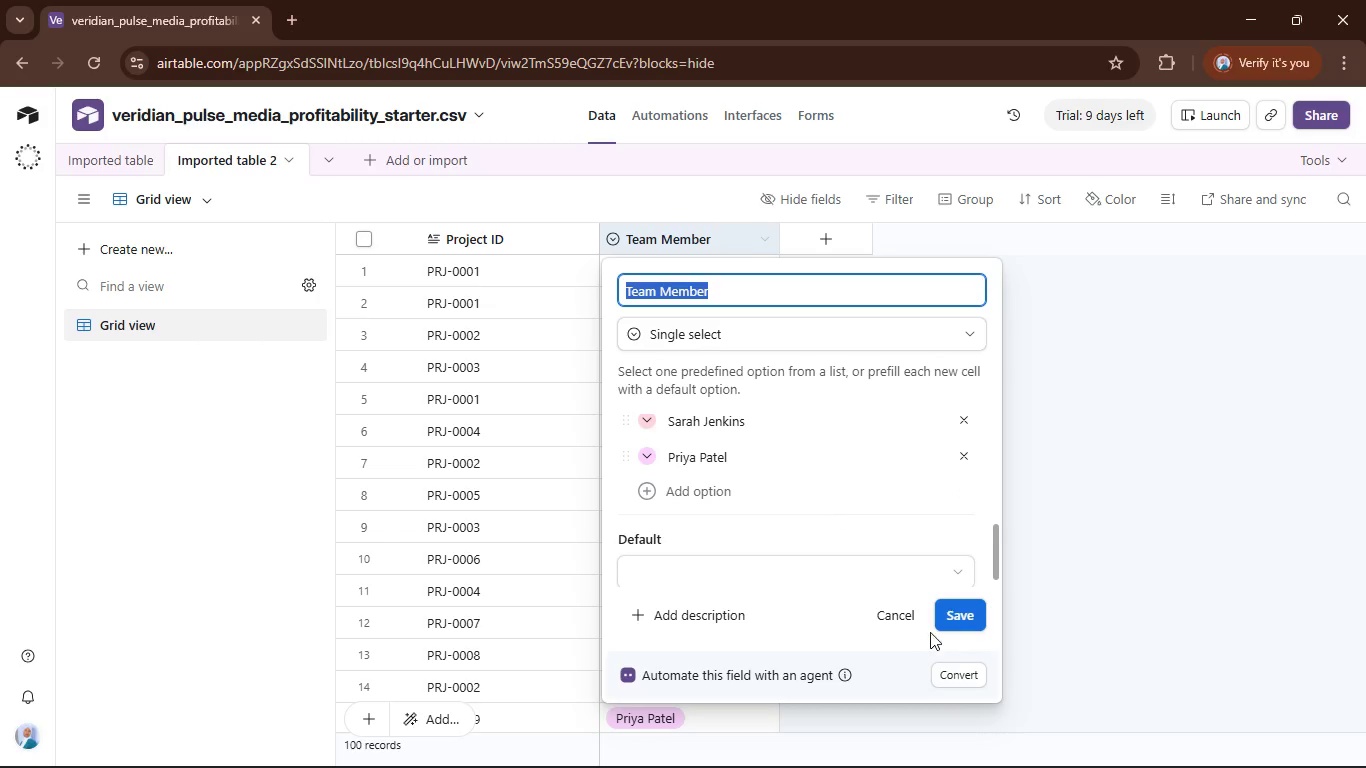 
left_click([898, 613])
 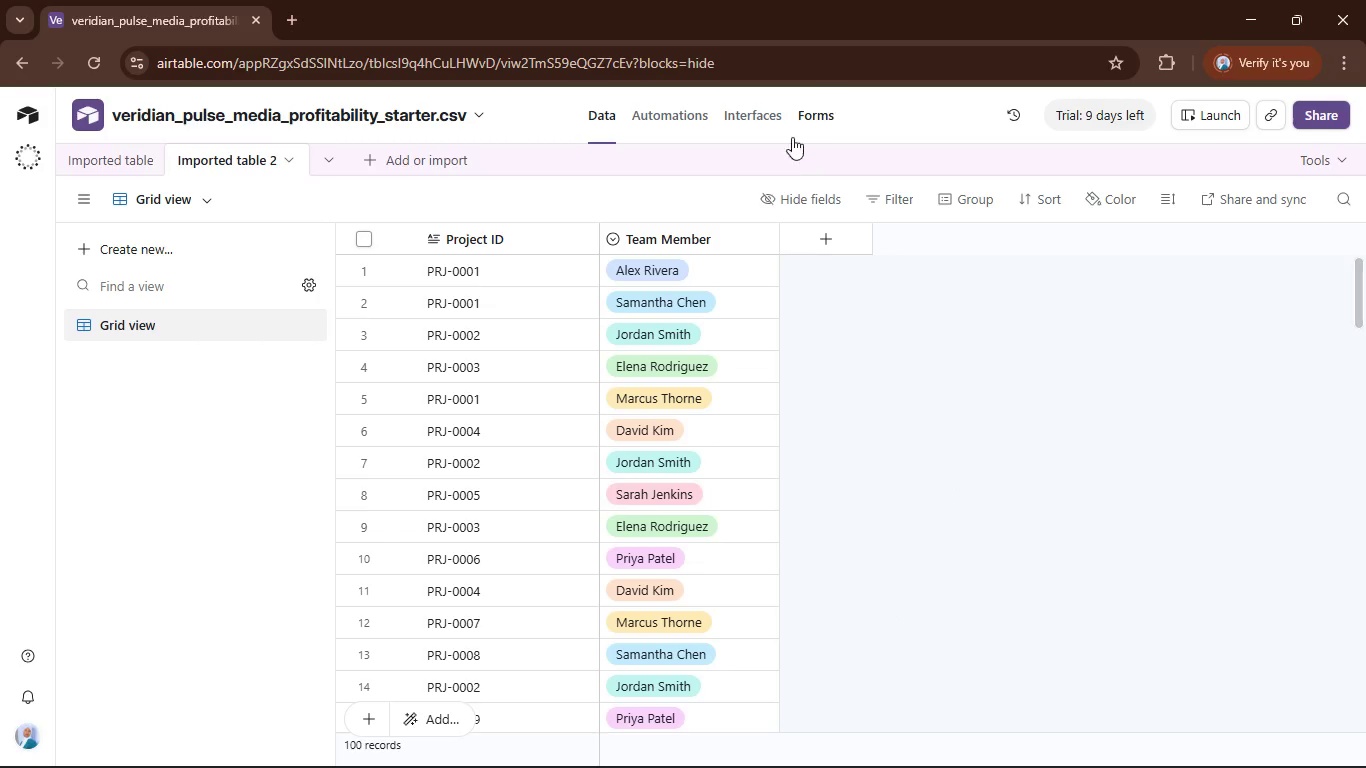 
mouse_move([669, 281])
 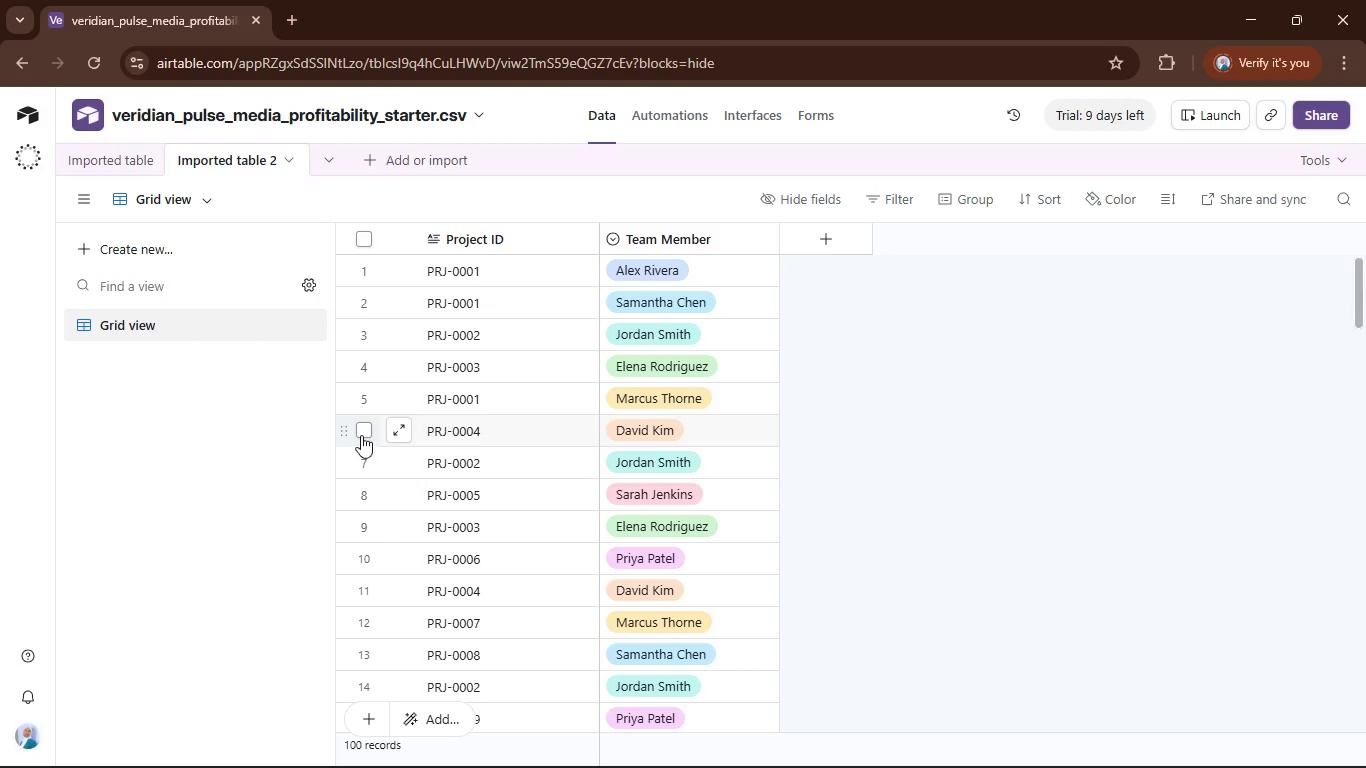 
wait(13.76)
 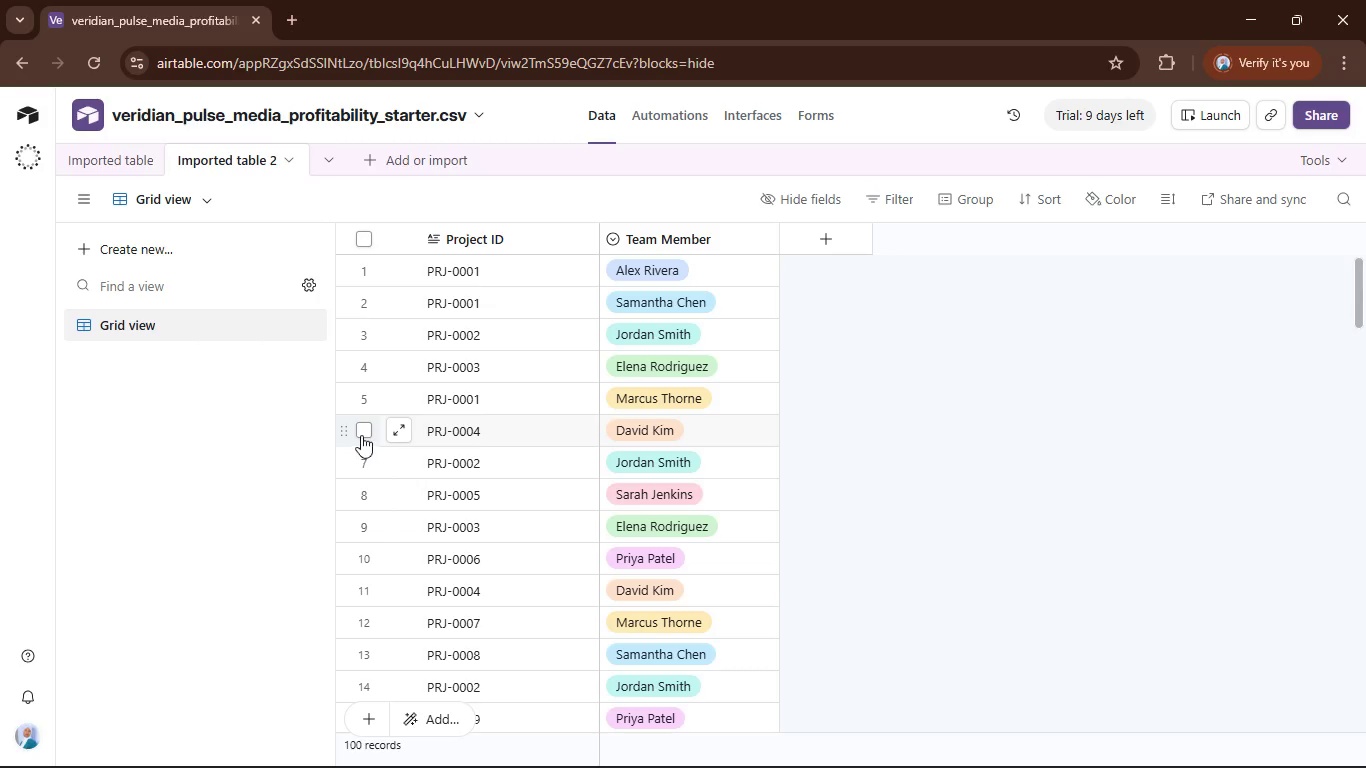 
left_click([359, 462])
 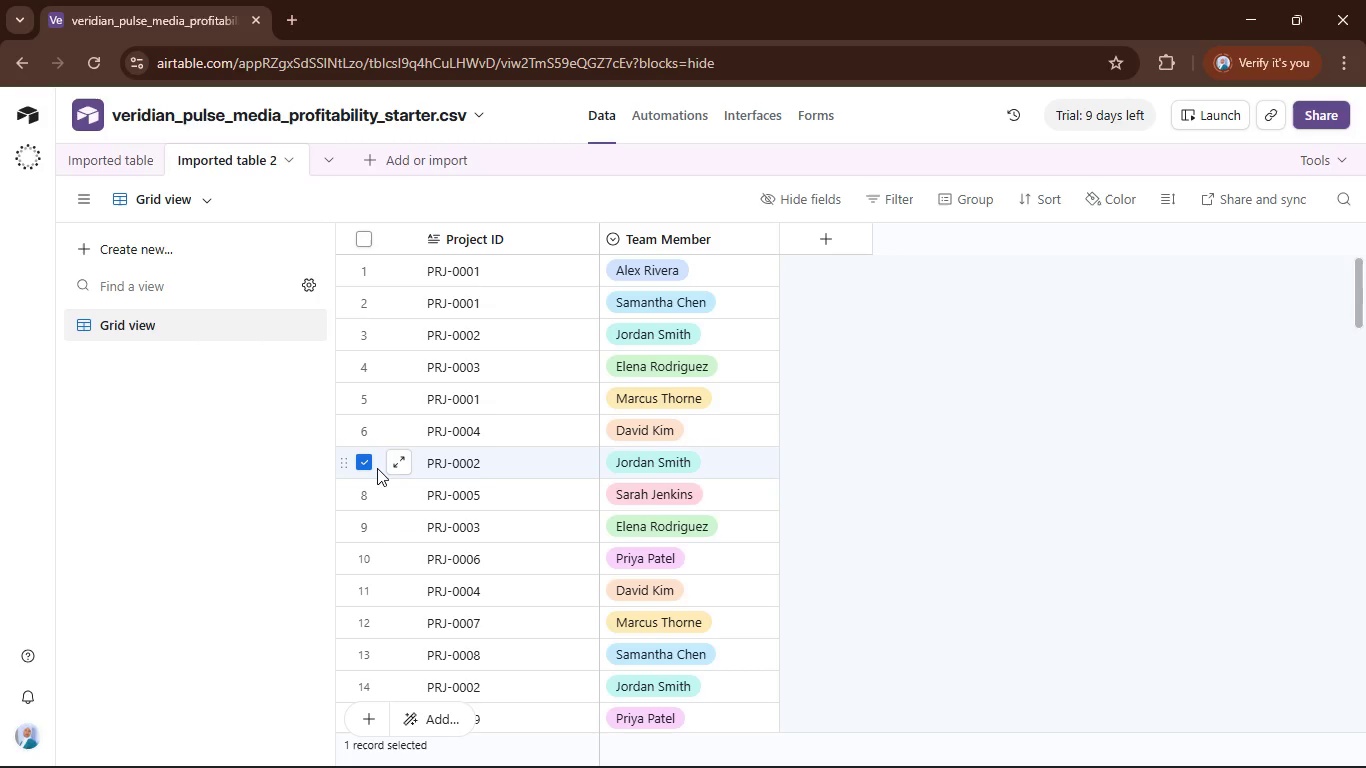 
wait(5.67)
 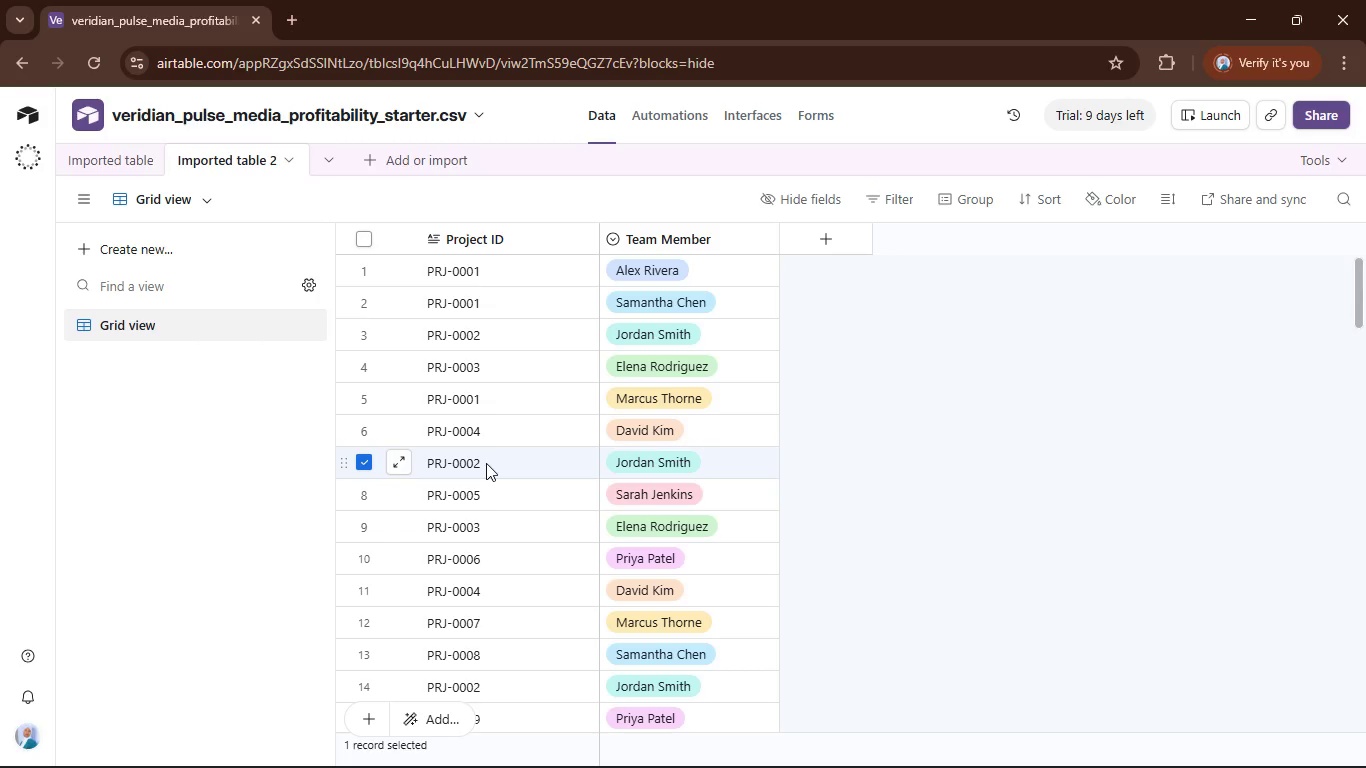 
right_click([367, 459])
 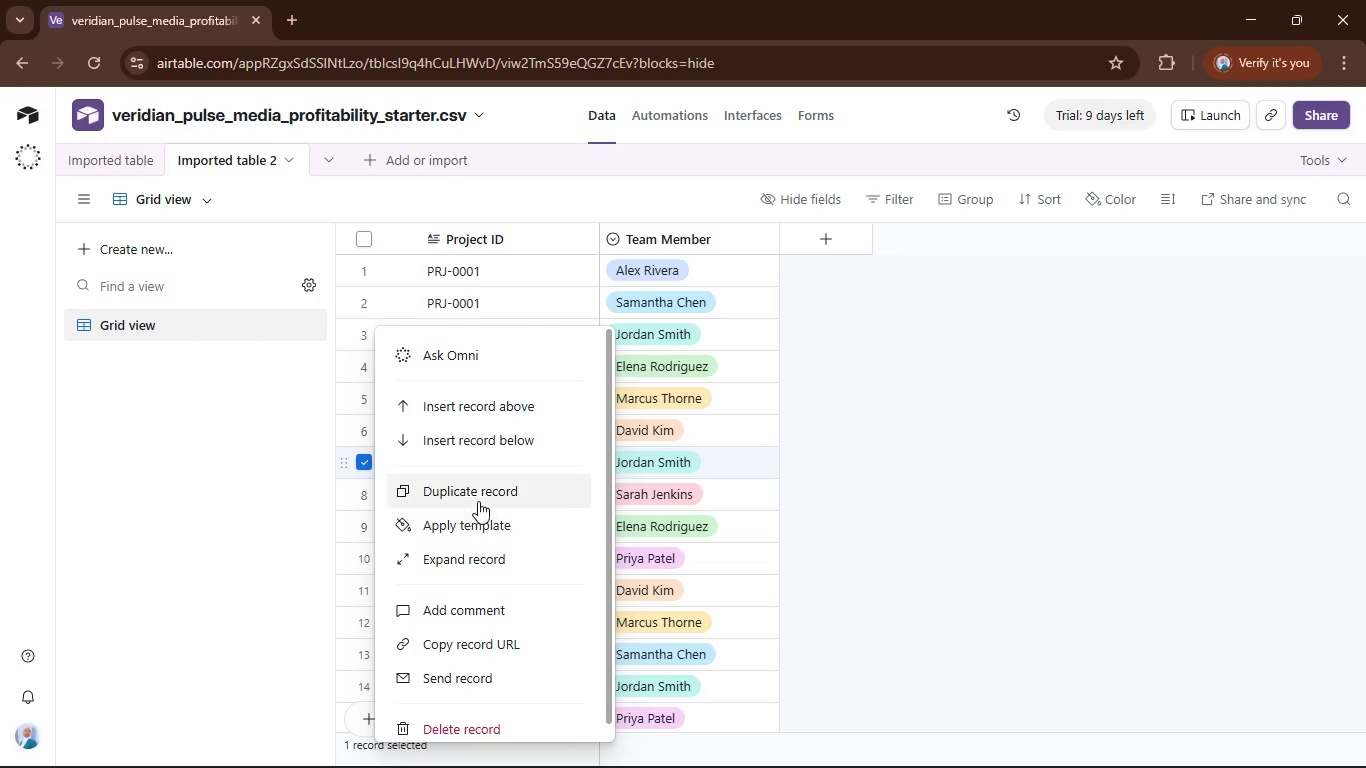 
scroll: coordinate [479, 548], scroll_direction: down, amount: 9.0
 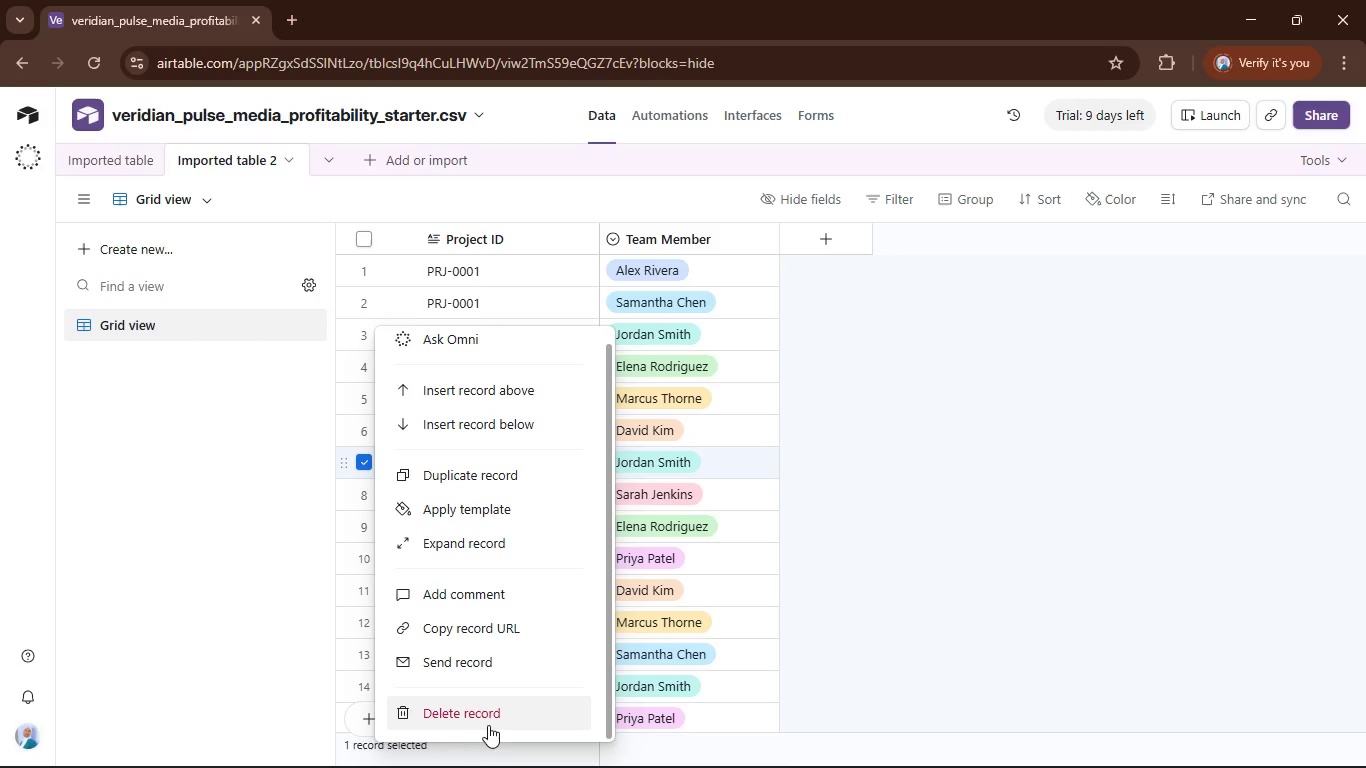 
left_click([496, 713])
 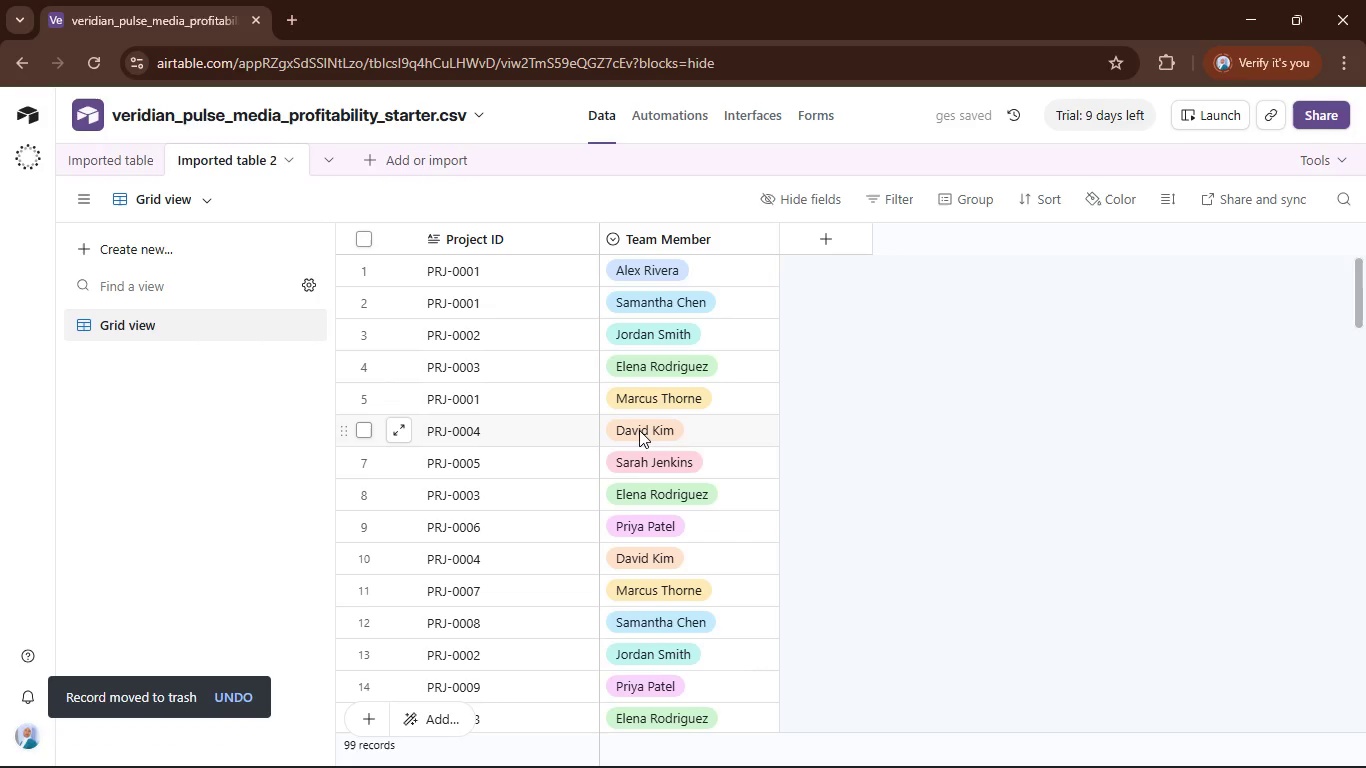 
mouse_move([652, 482])
 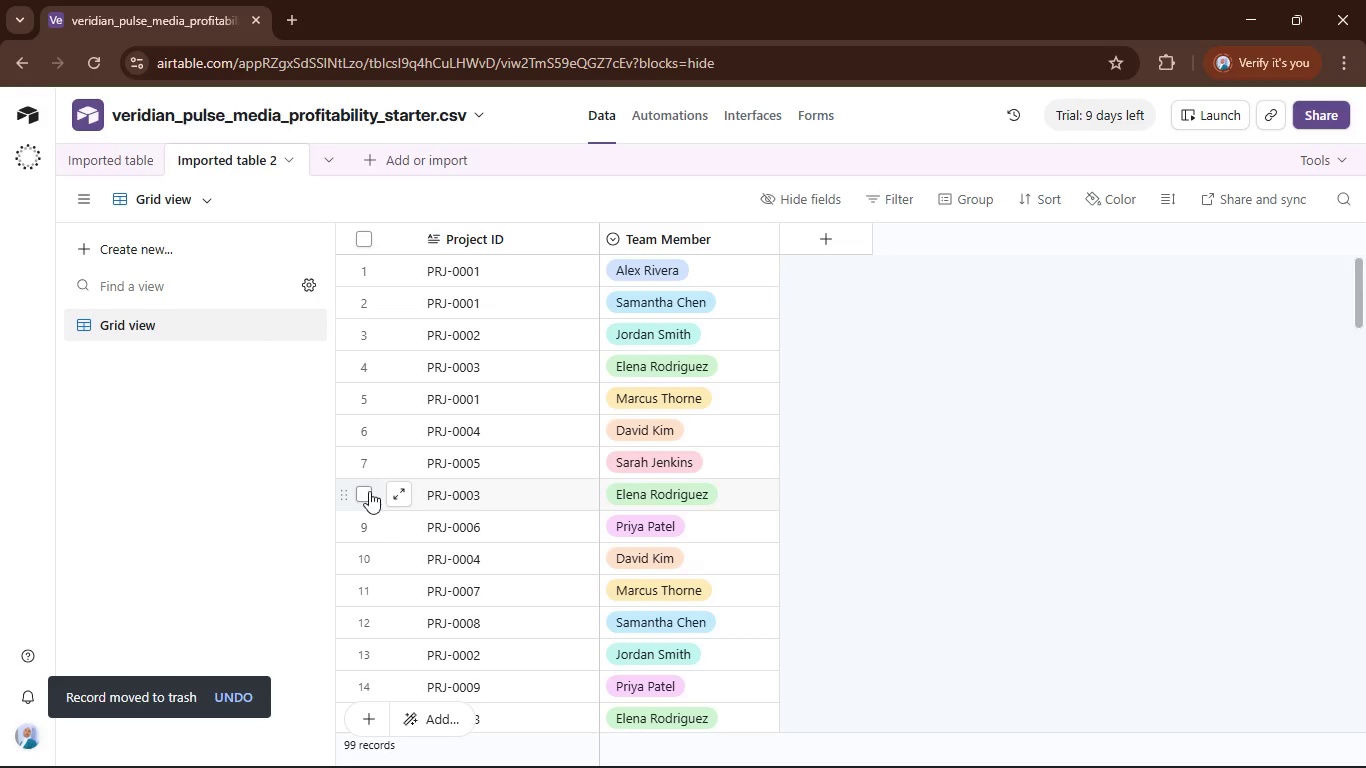 
left_click([365, 492])
 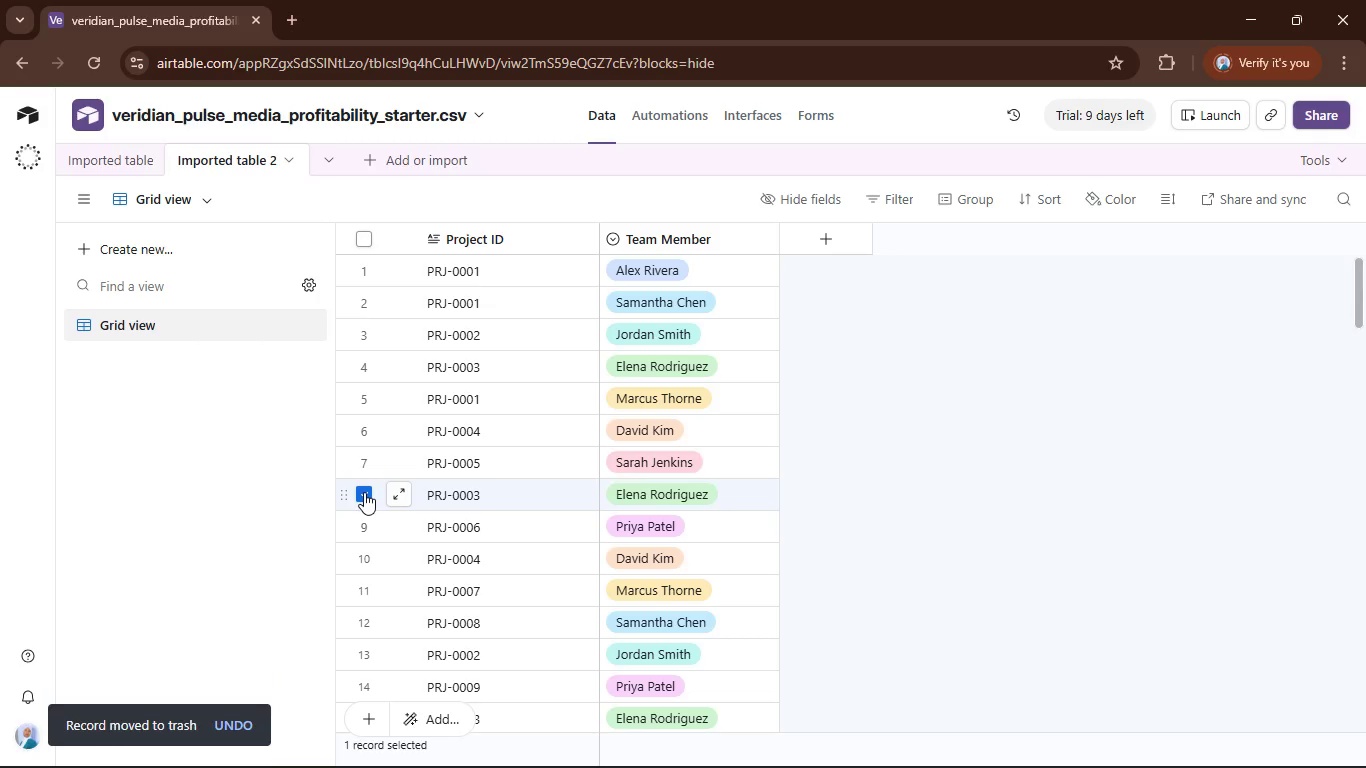 
right_click([364, 492])
 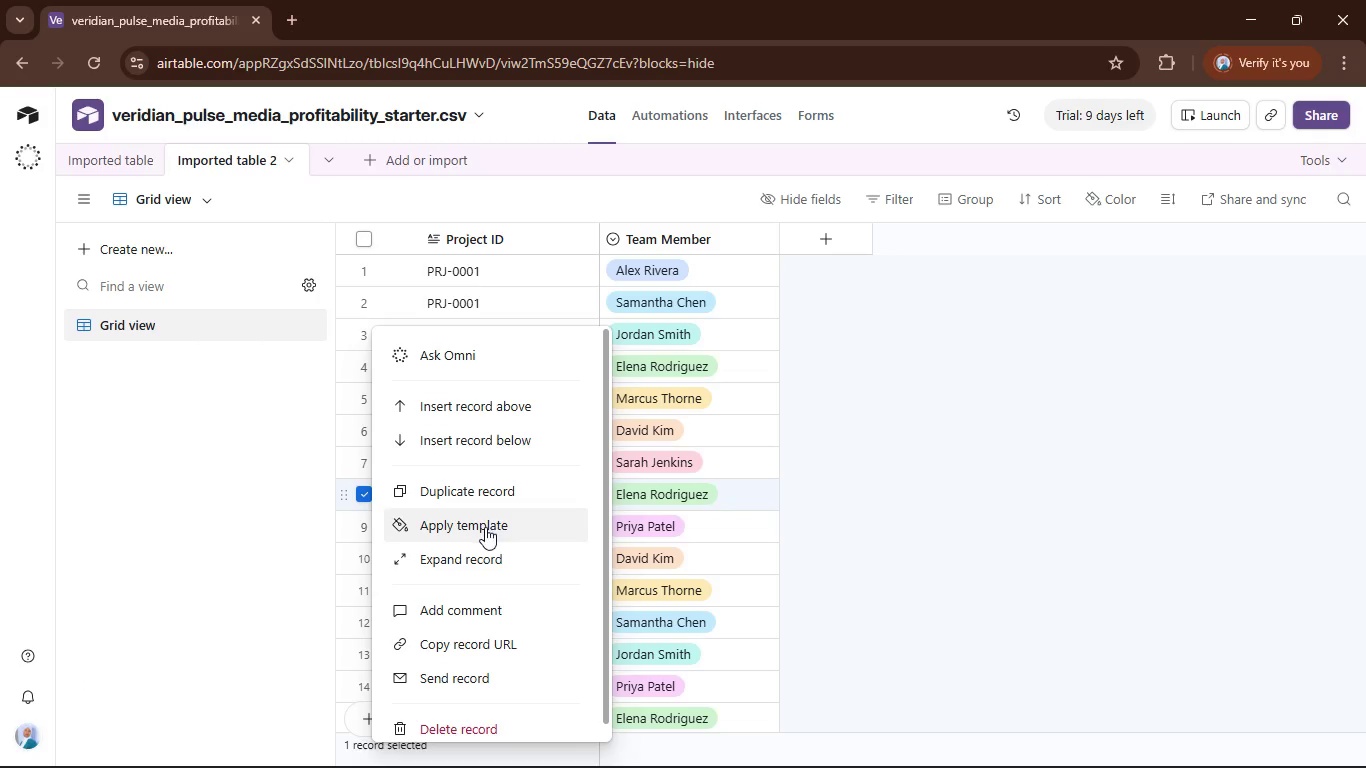 
scroll: coordinate [495, 513], scroll_direction: down, amount: 5.0
 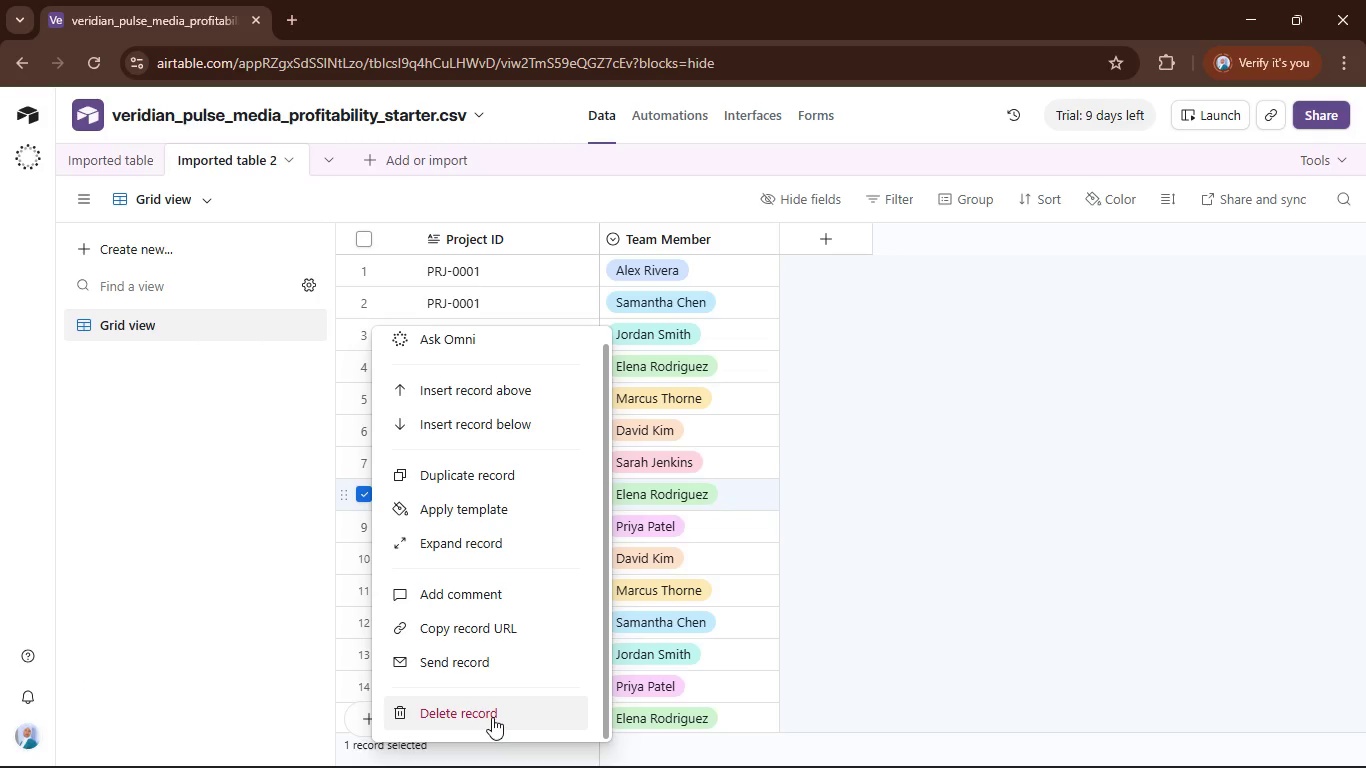 
left_click([492, 717])
 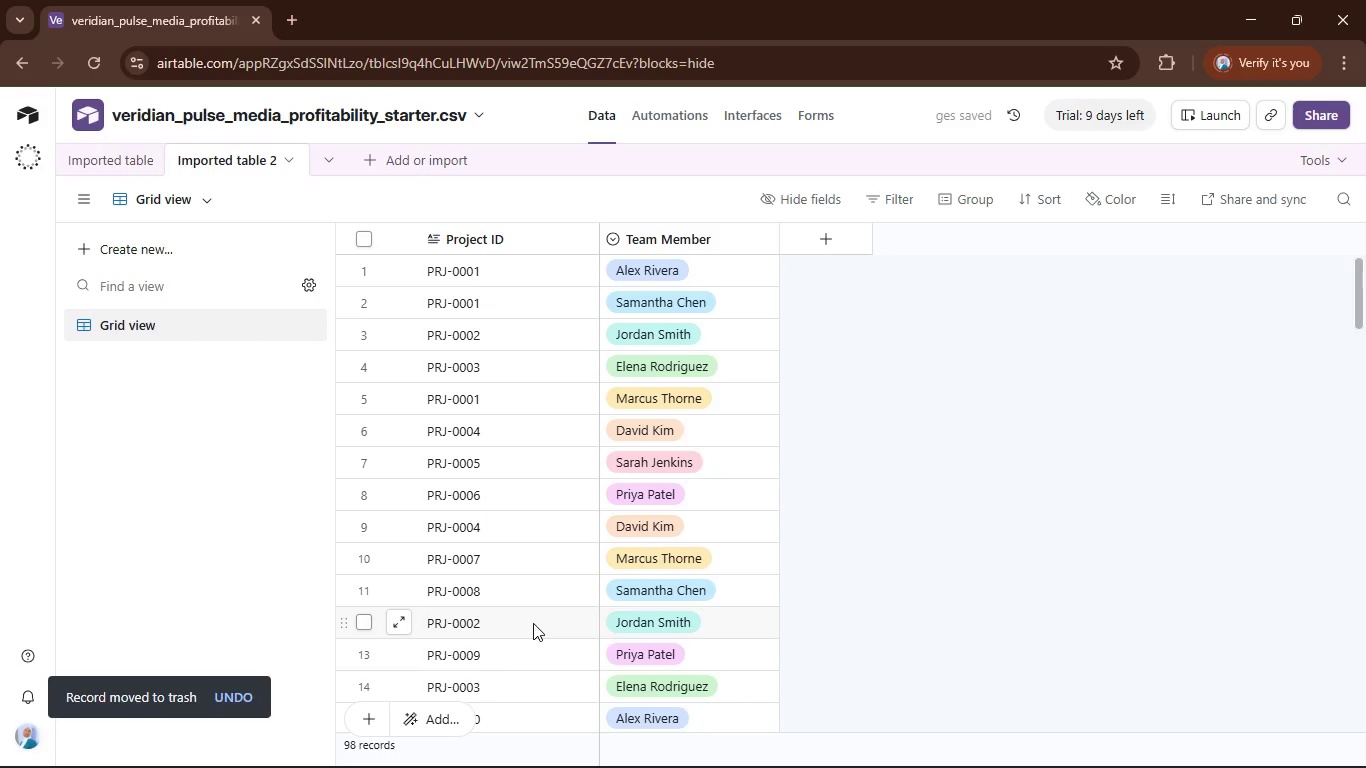 
wait(9.0)
 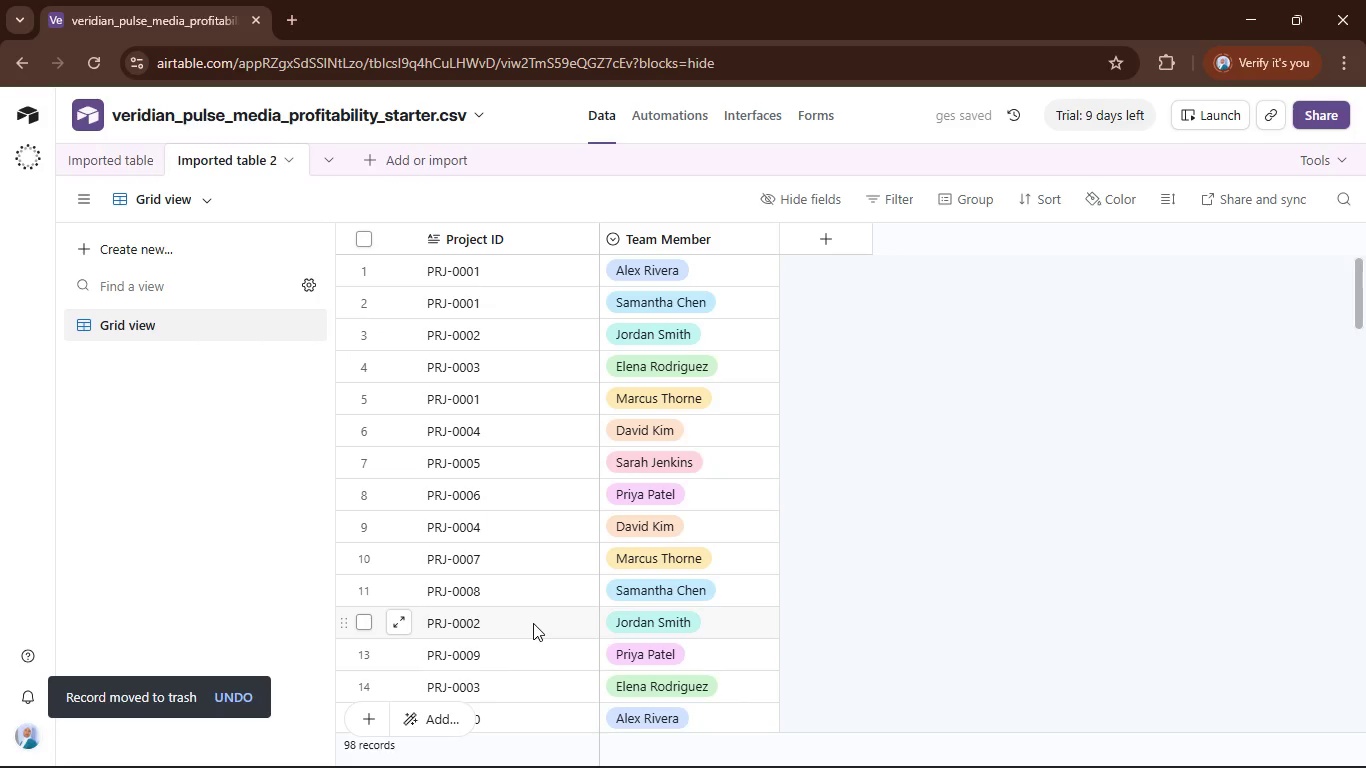 
mouse_move([384, 521])
 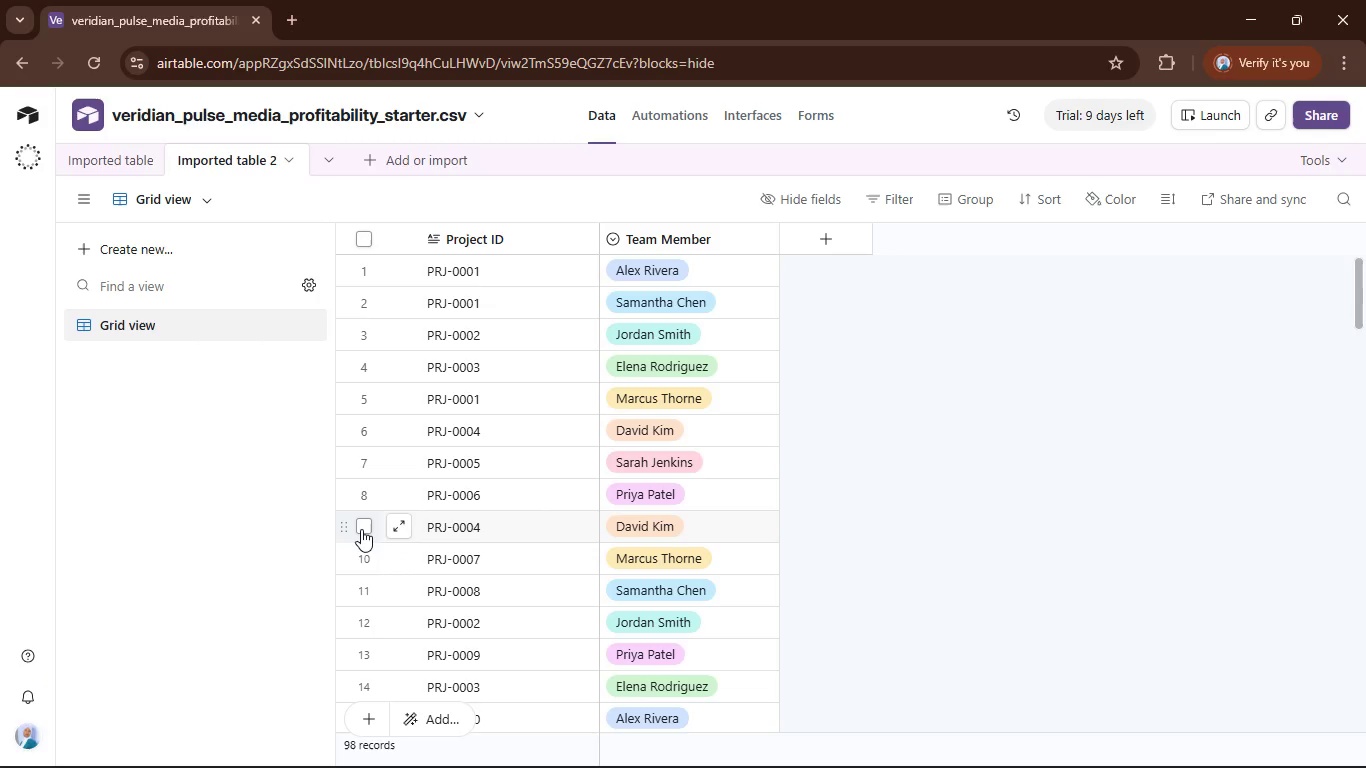 
left_click([361, 529])
 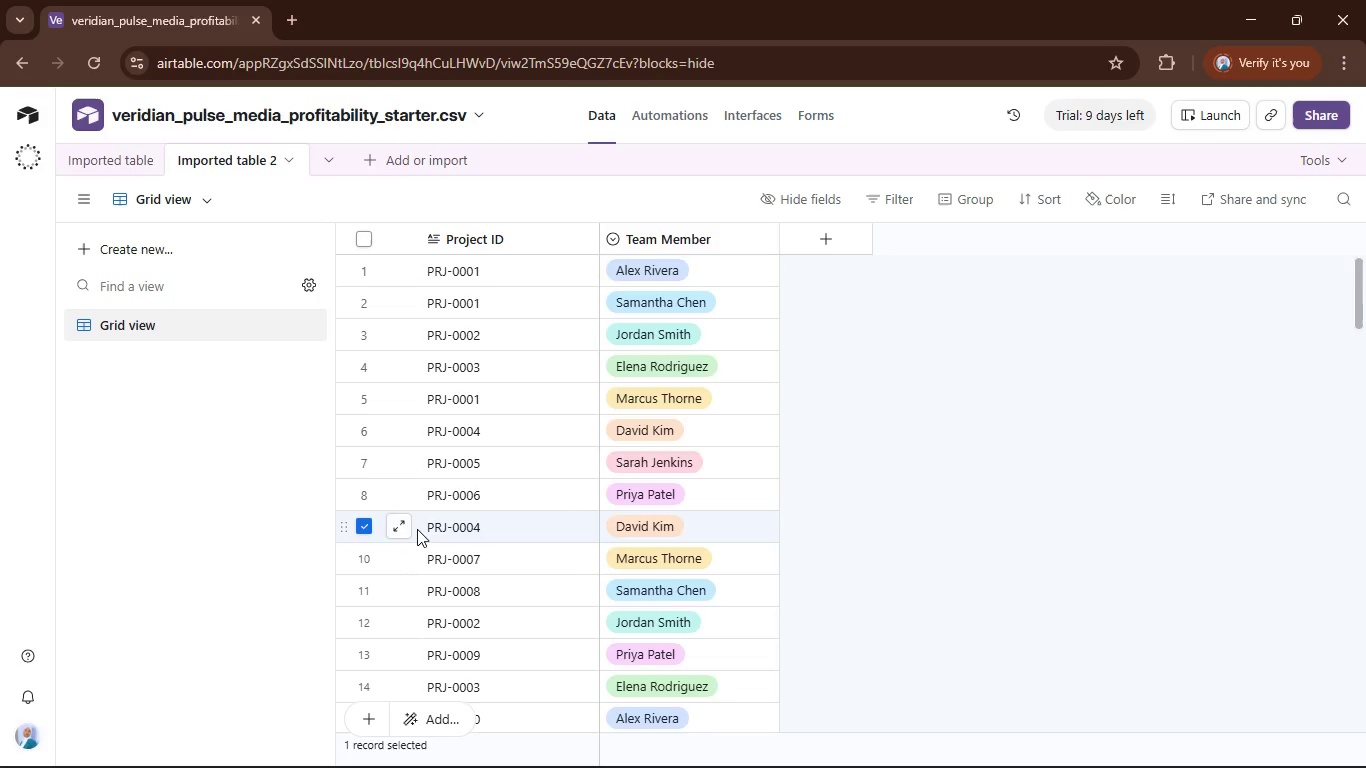 
scroll: coordinate [424, 541], scroll_direction: down, amount: 31.0
 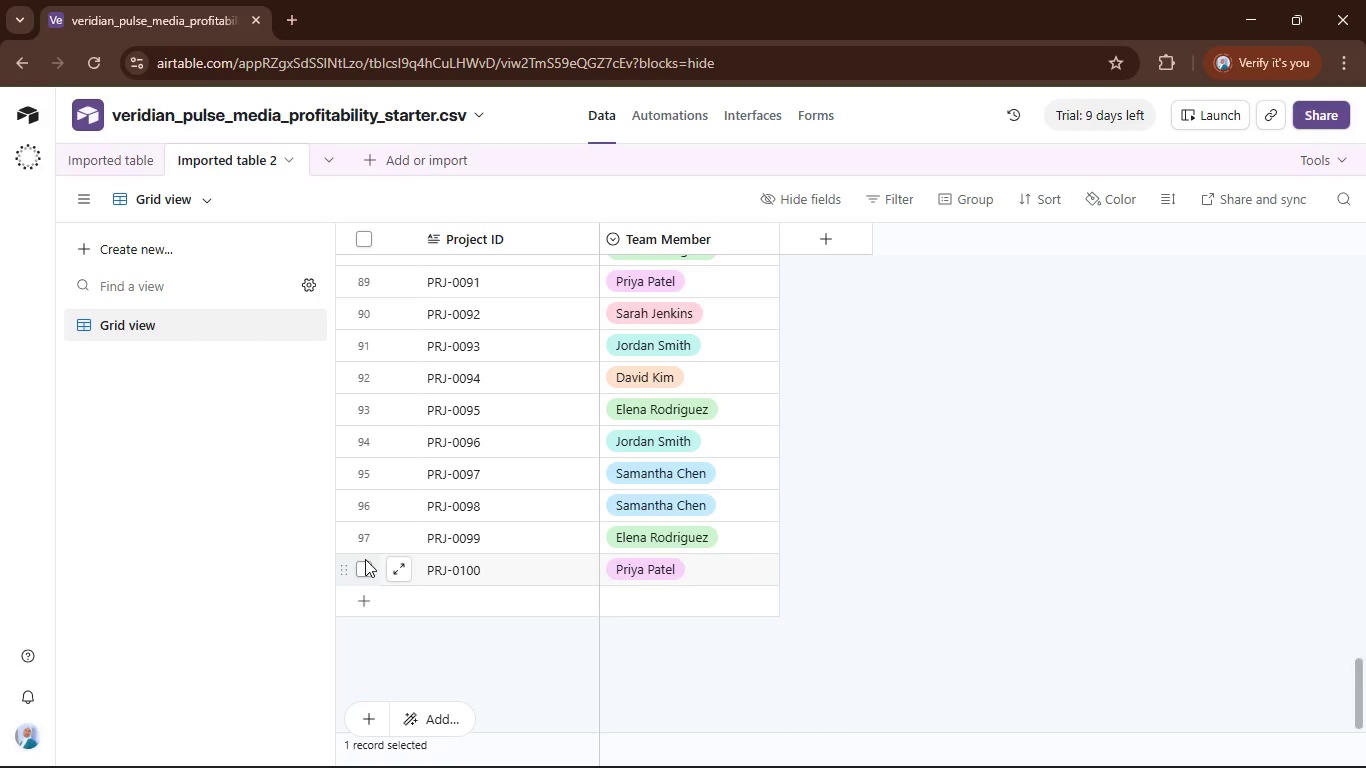 
hold_key(key=ControlLeft, duration=1.25)
hold_key(key=ShiftLeft, duration=0.78)
left_click([365, 567])
 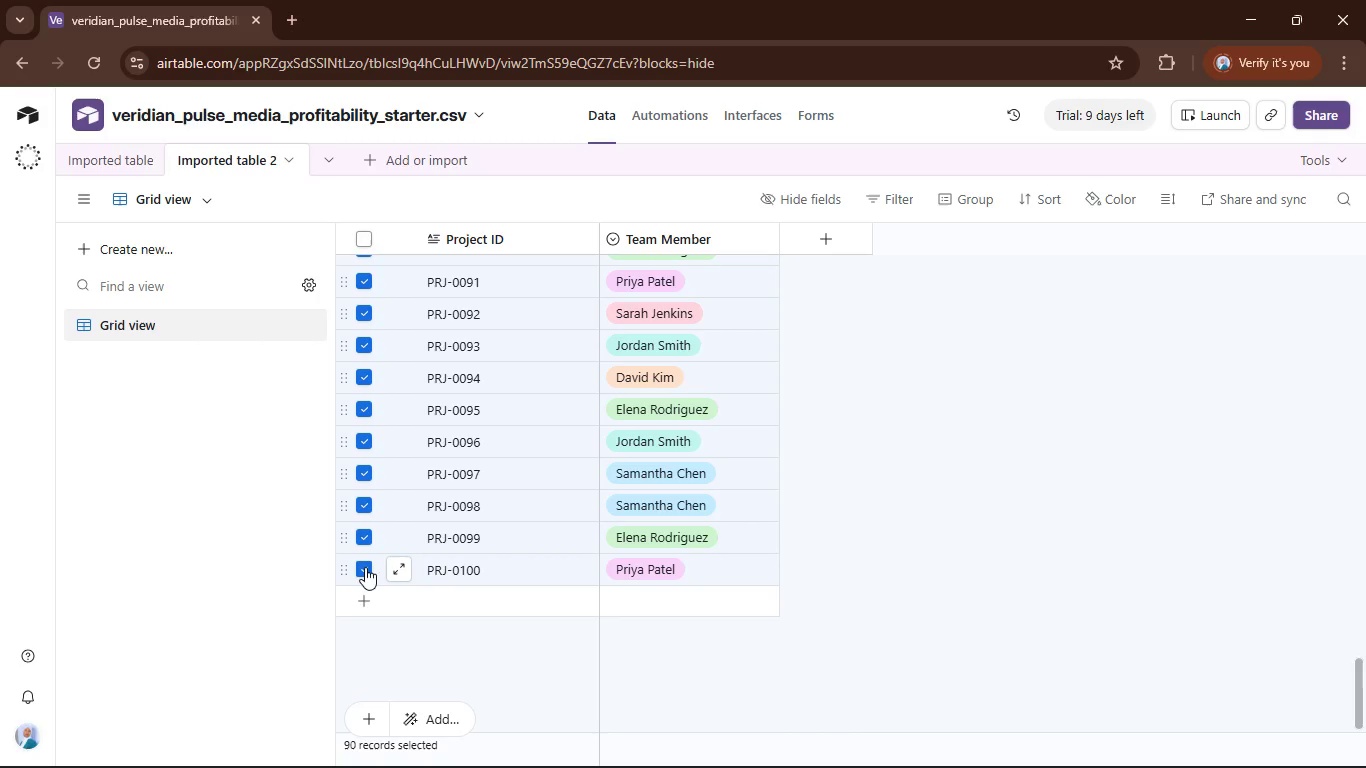 
scroll: coordinate [362, 553], scroll_direction: up, amount: 28.0
 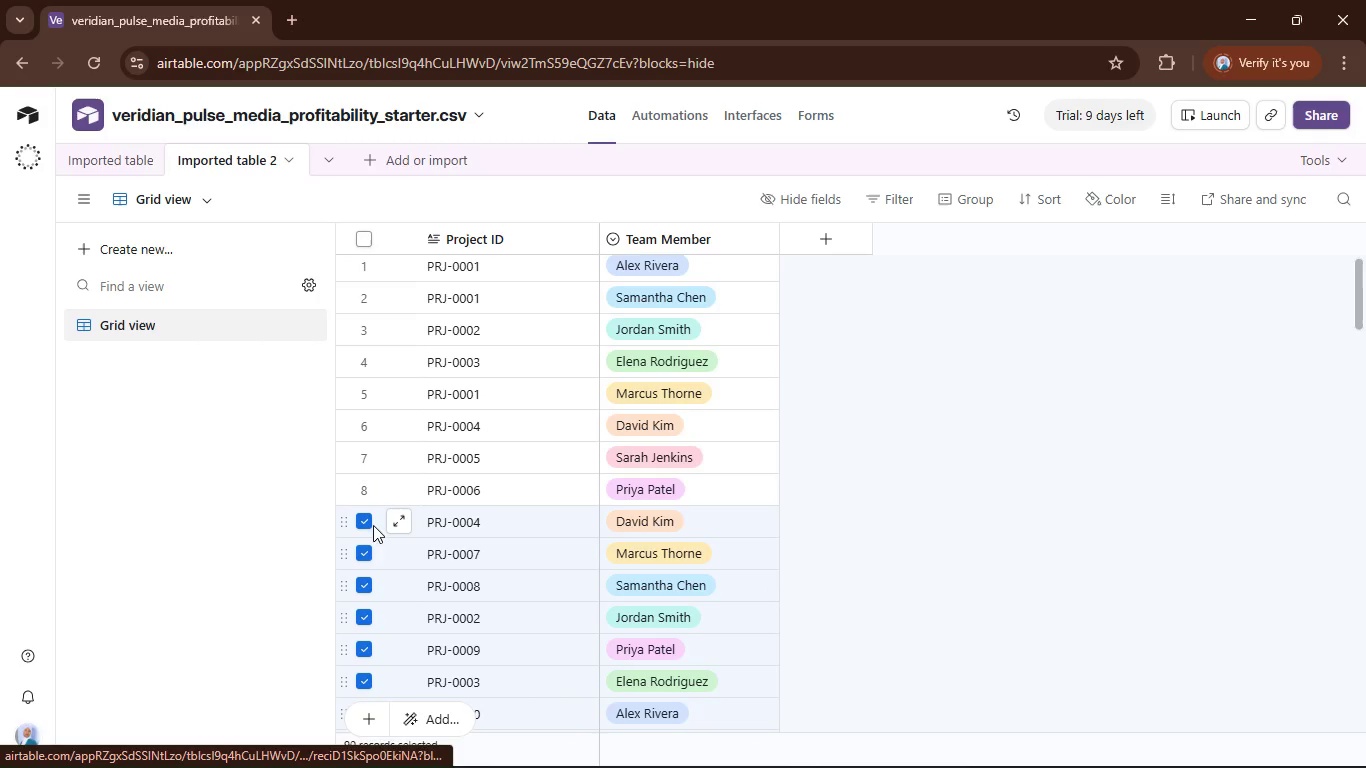 
right_click([365, 525])
 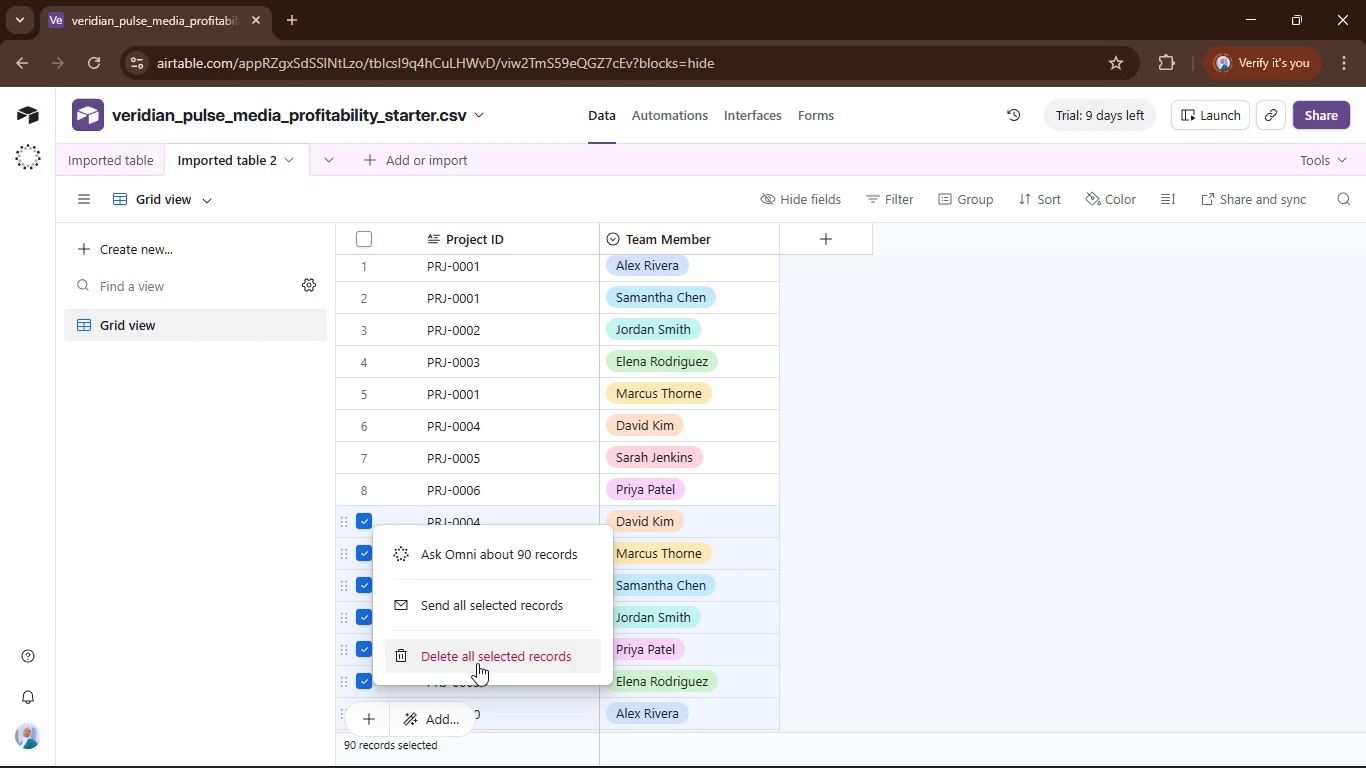 
left_click([472, 657])
 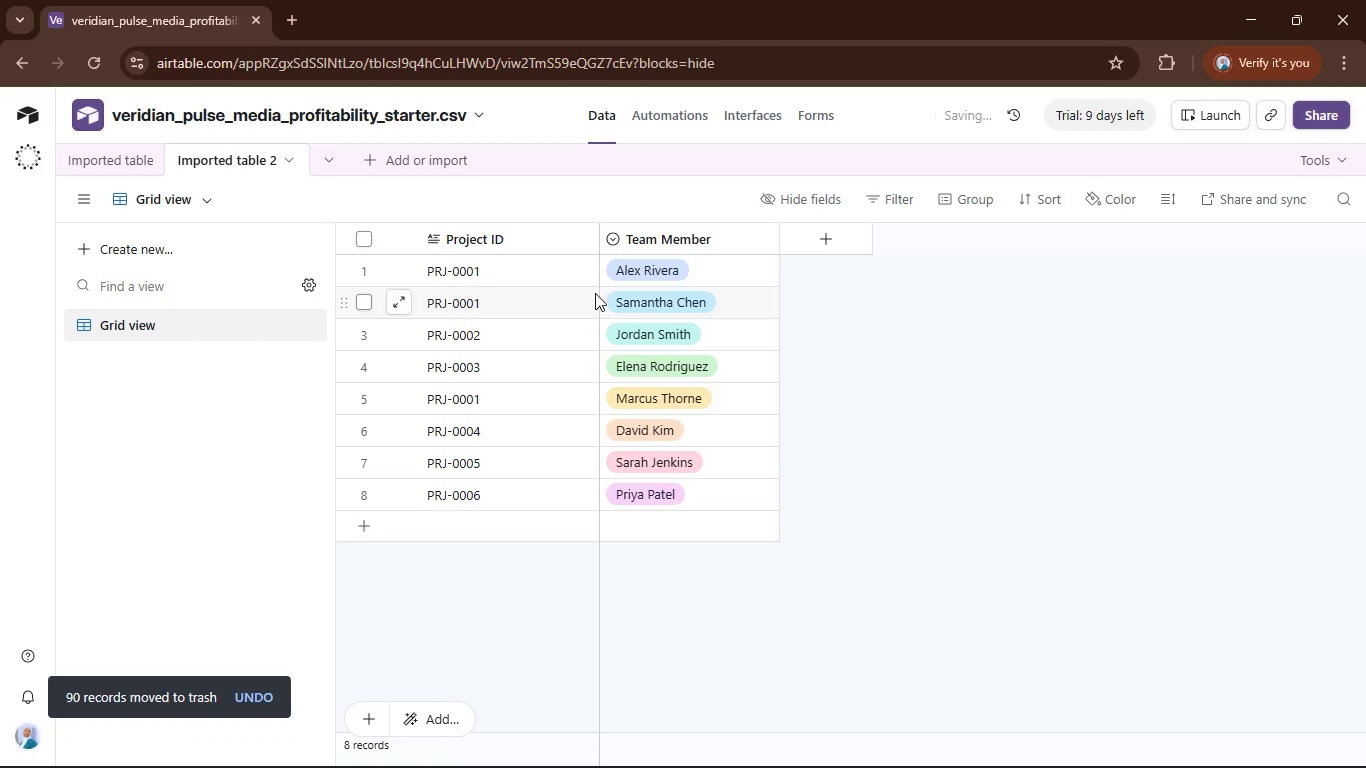 
left_click([694, 236])
 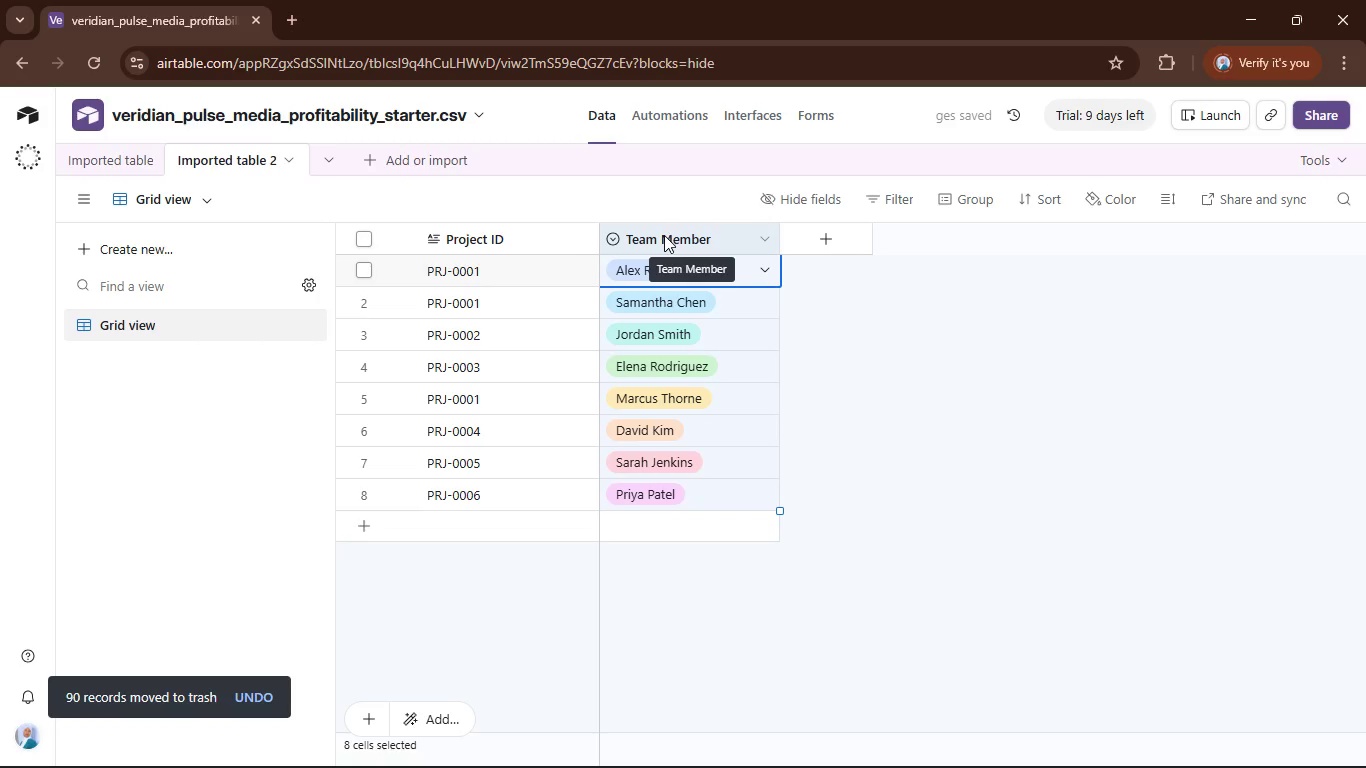 
double_click([664, 235])
 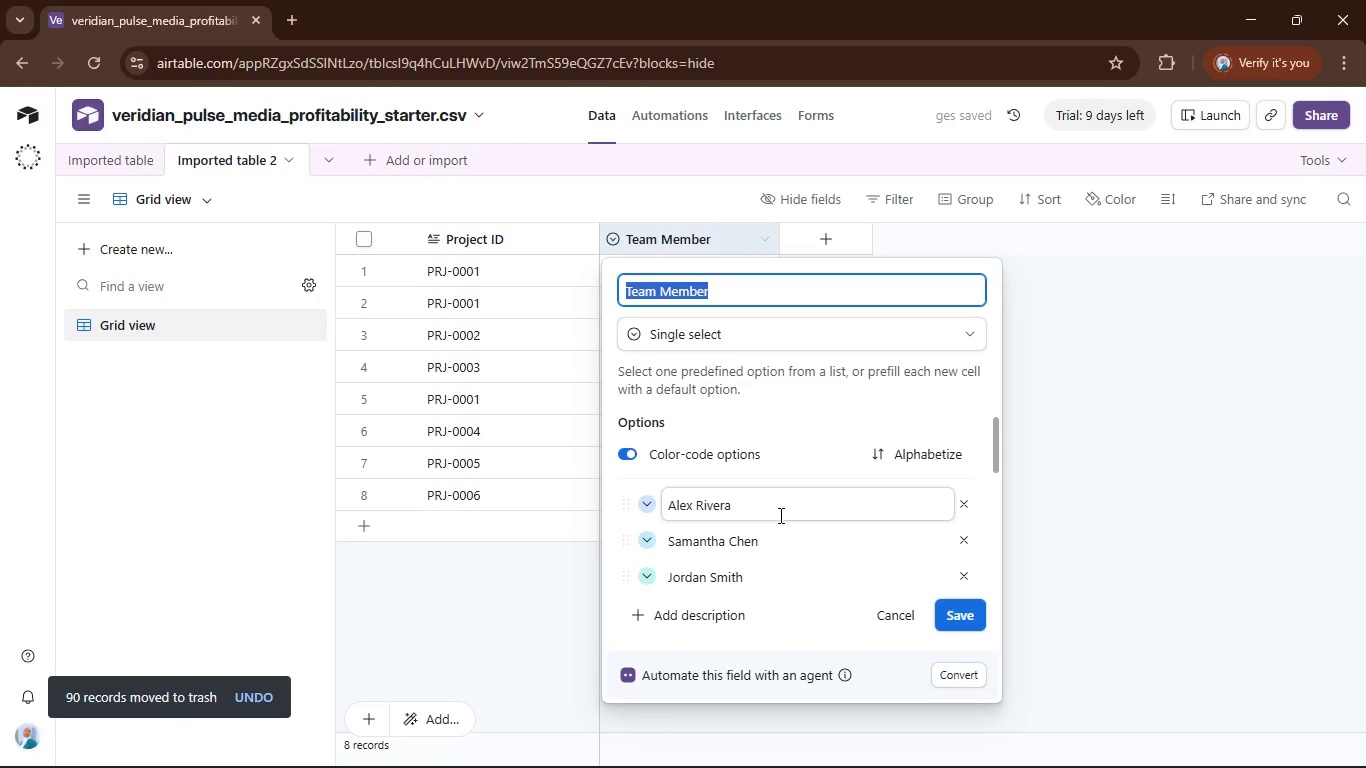 
scroll: coordinate [783, 513], scroll_direction: down, amount: 3.0
 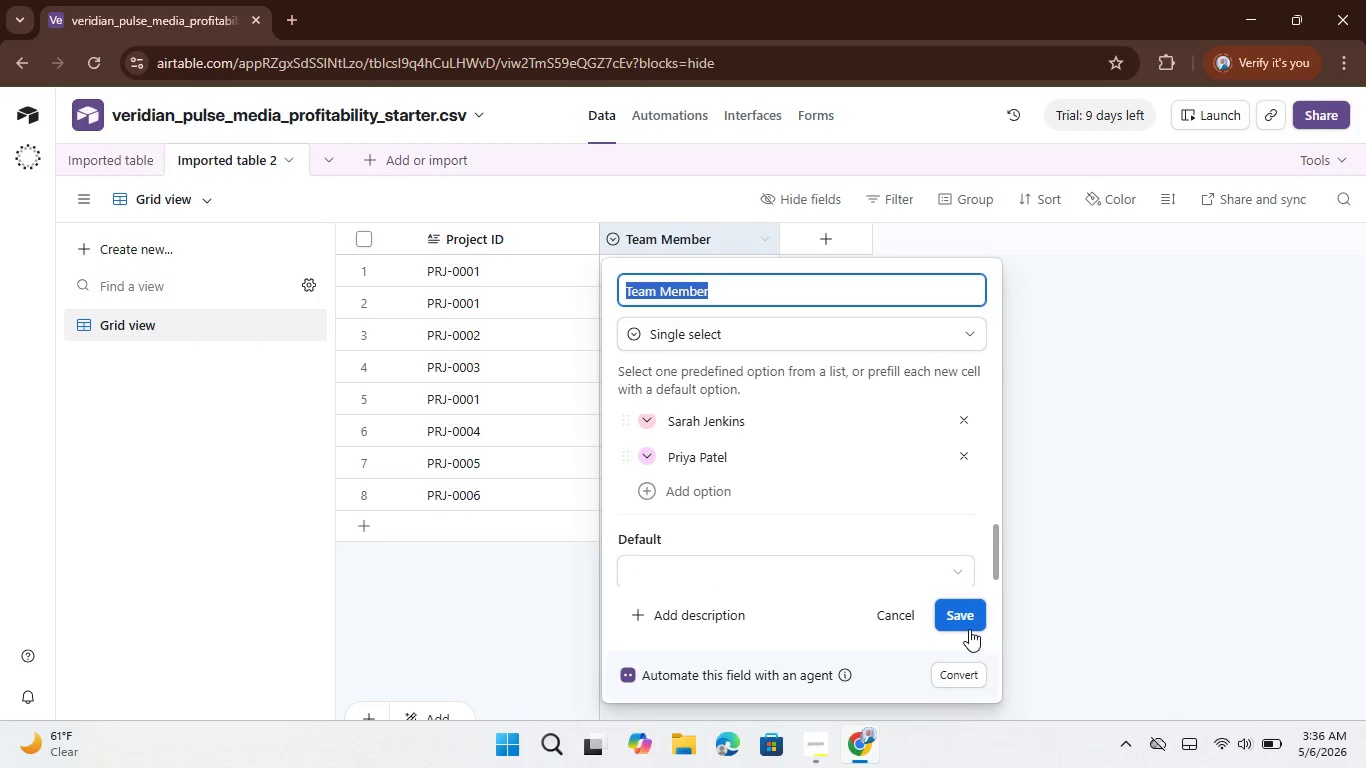 
left_click([1073, 638])
 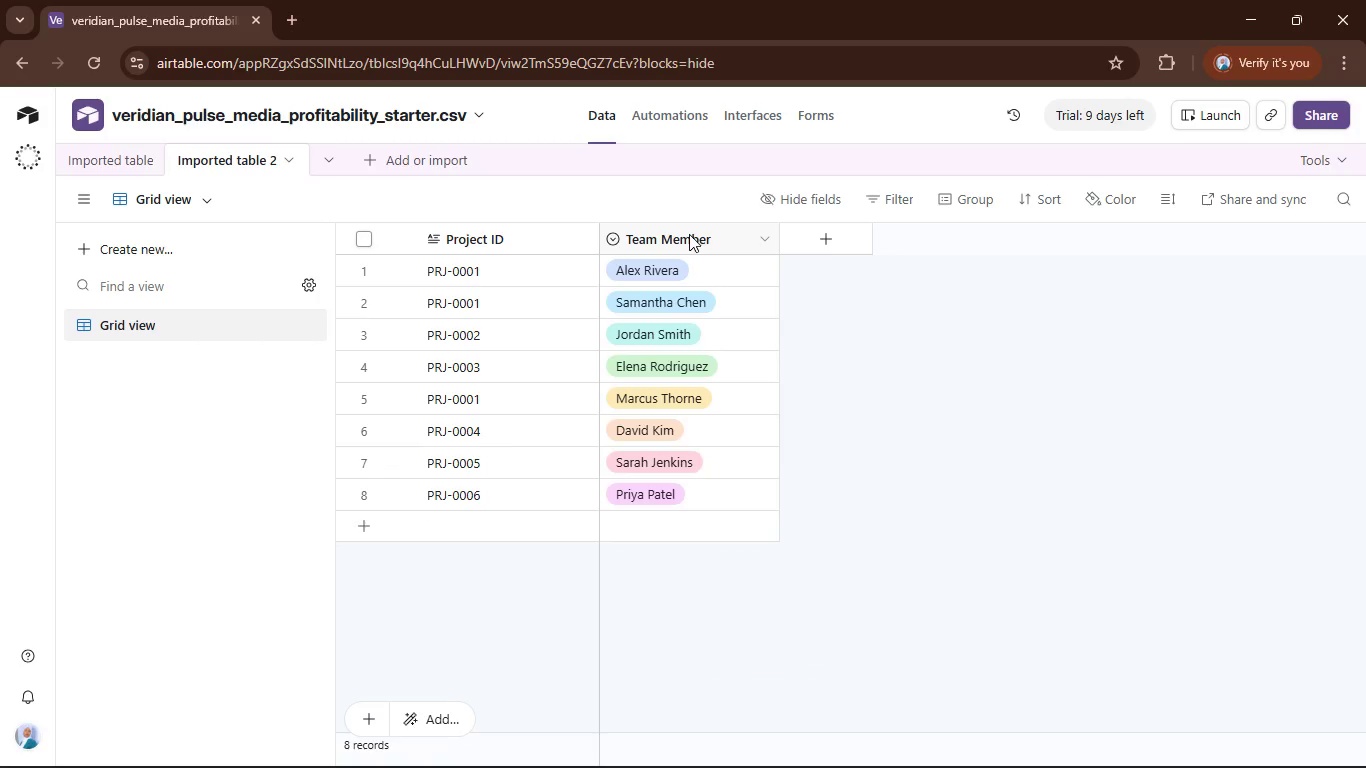 
left_click([700, 283])
 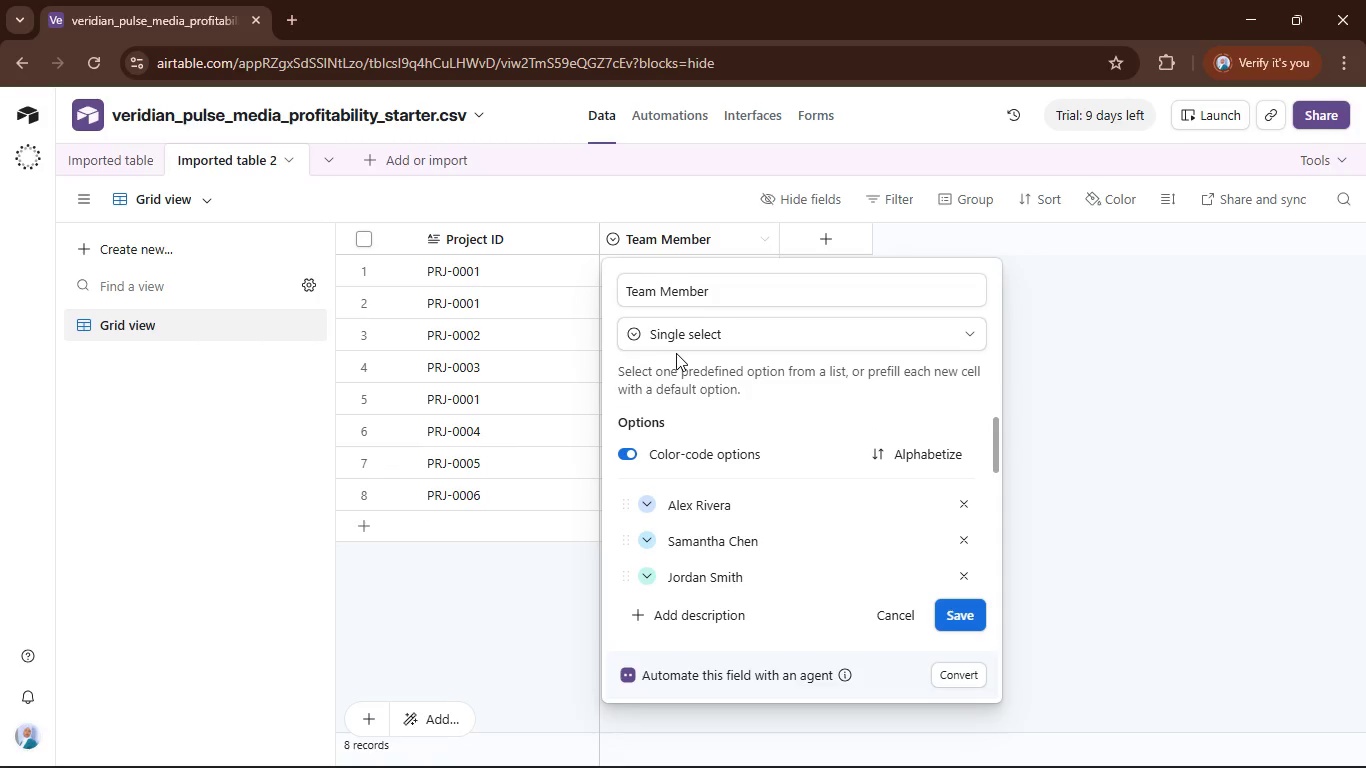 
left_click([681, 341])
 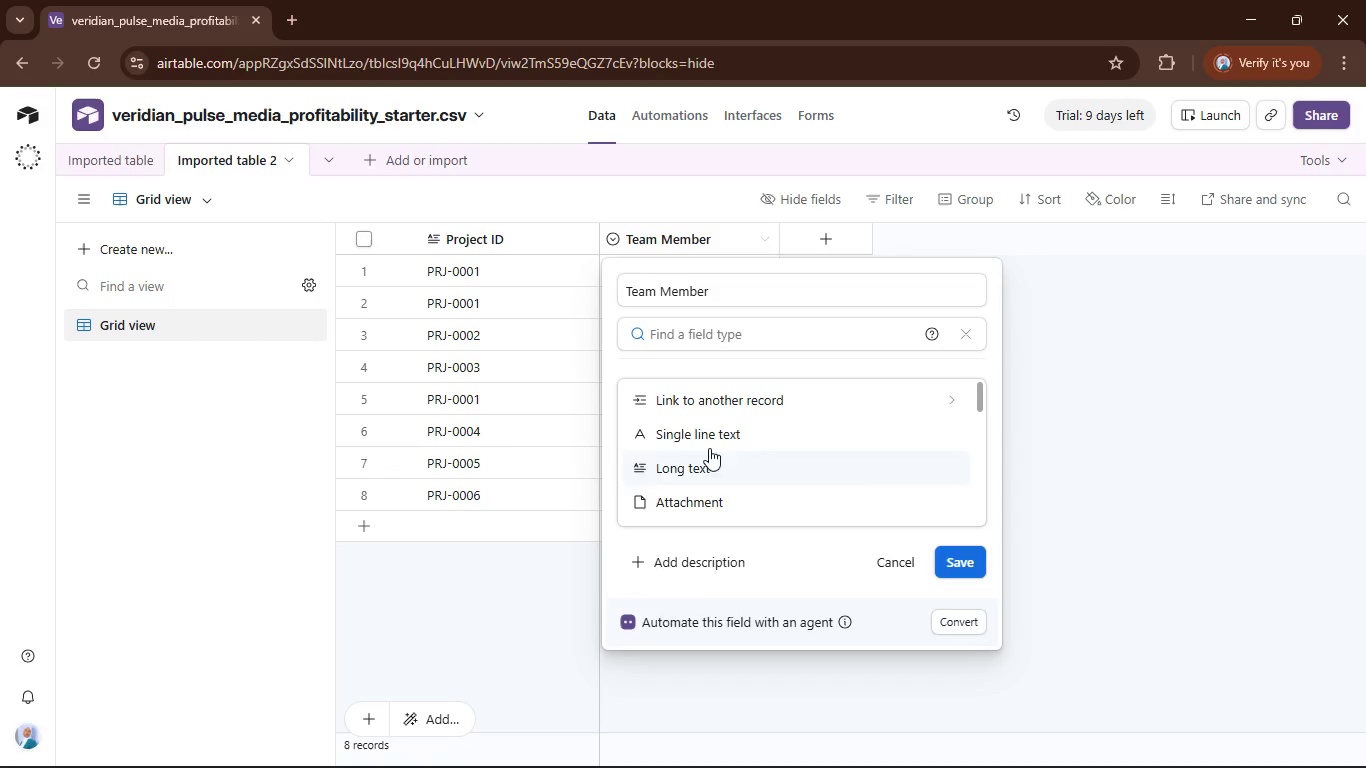 
left_click([711, 427])
 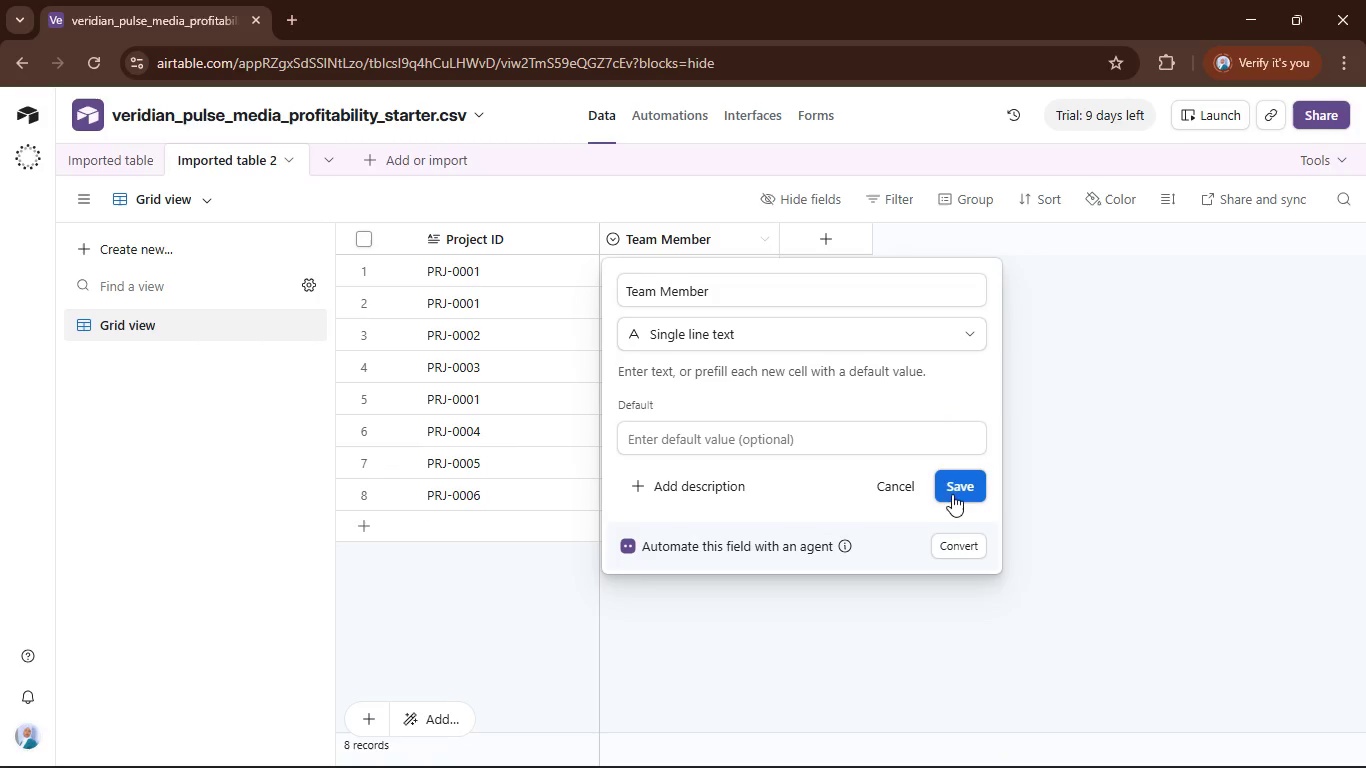 
left_click([957, 490])
 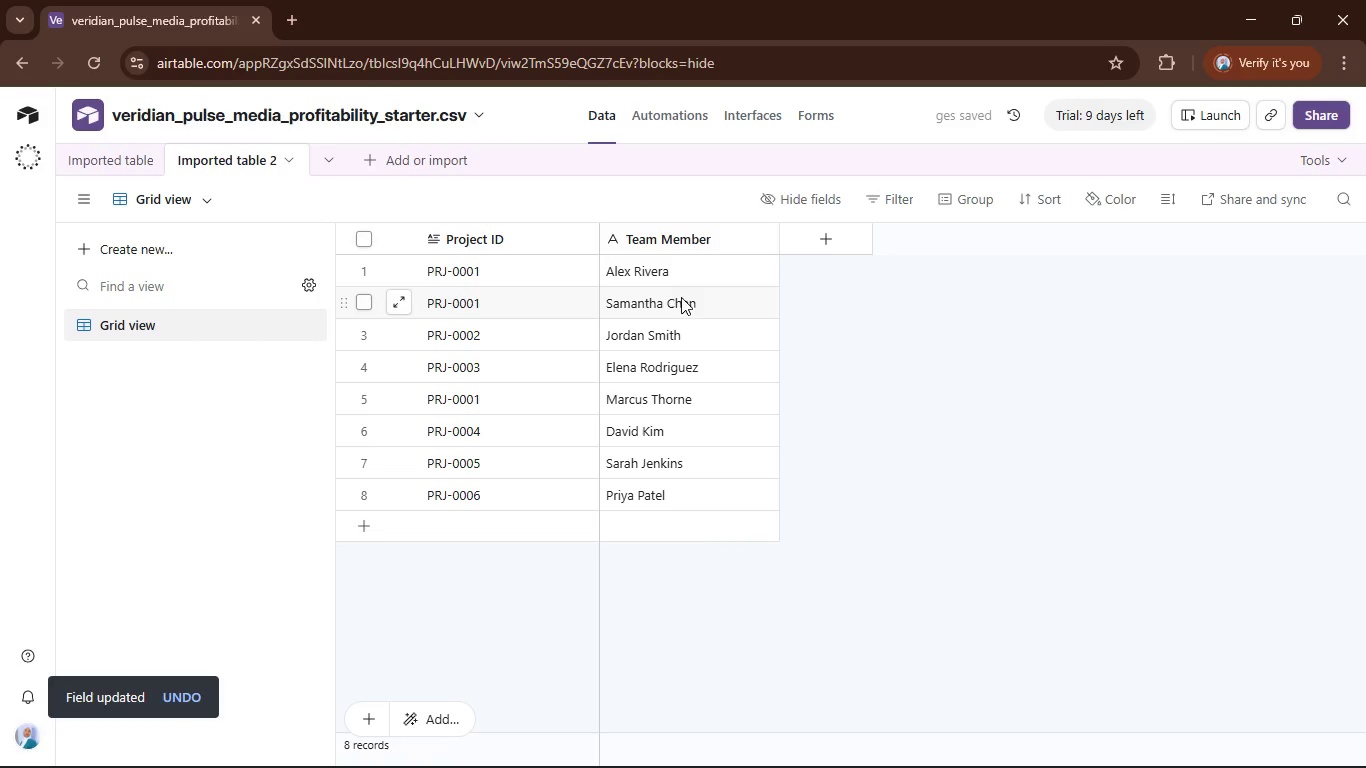 
left_click_drag(start_coordinate=[670, 240], to_coordinate=[492, 261])
 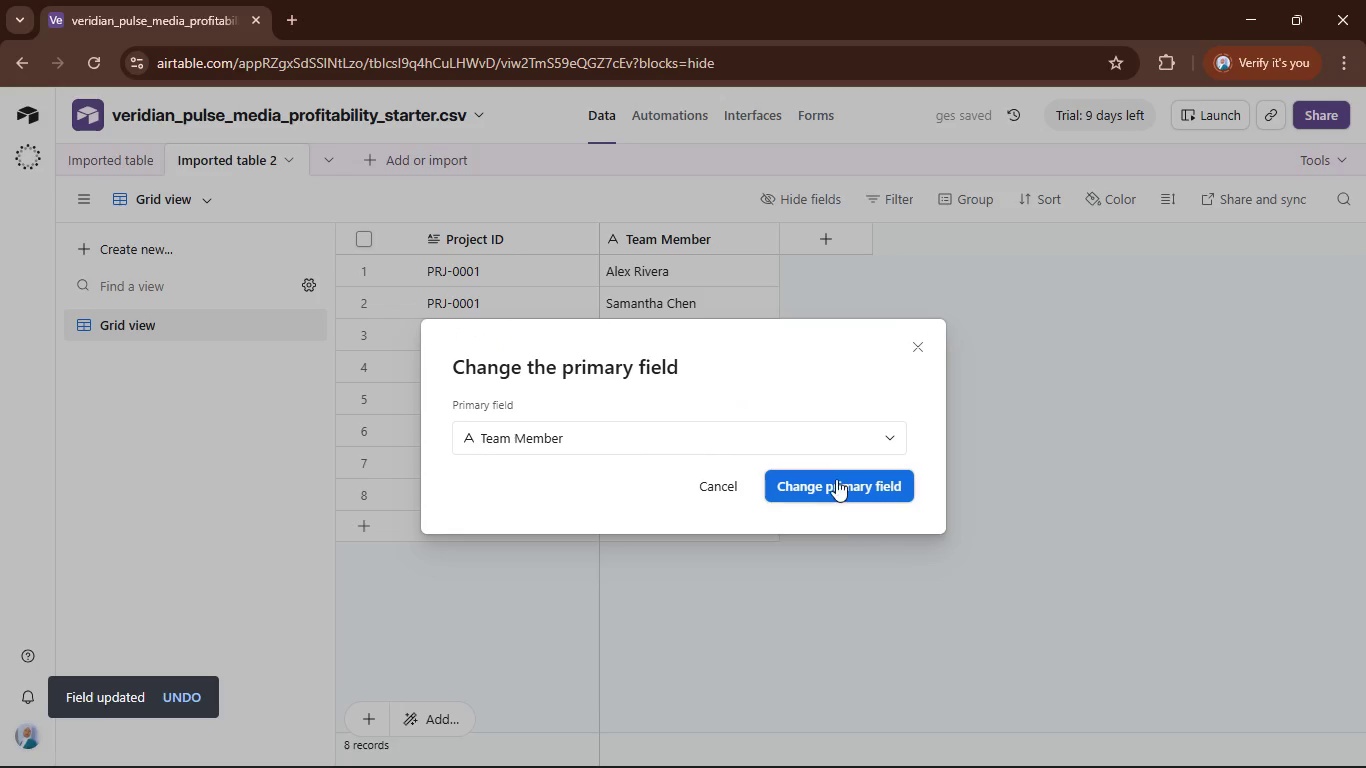 
left_click([830, 487])
 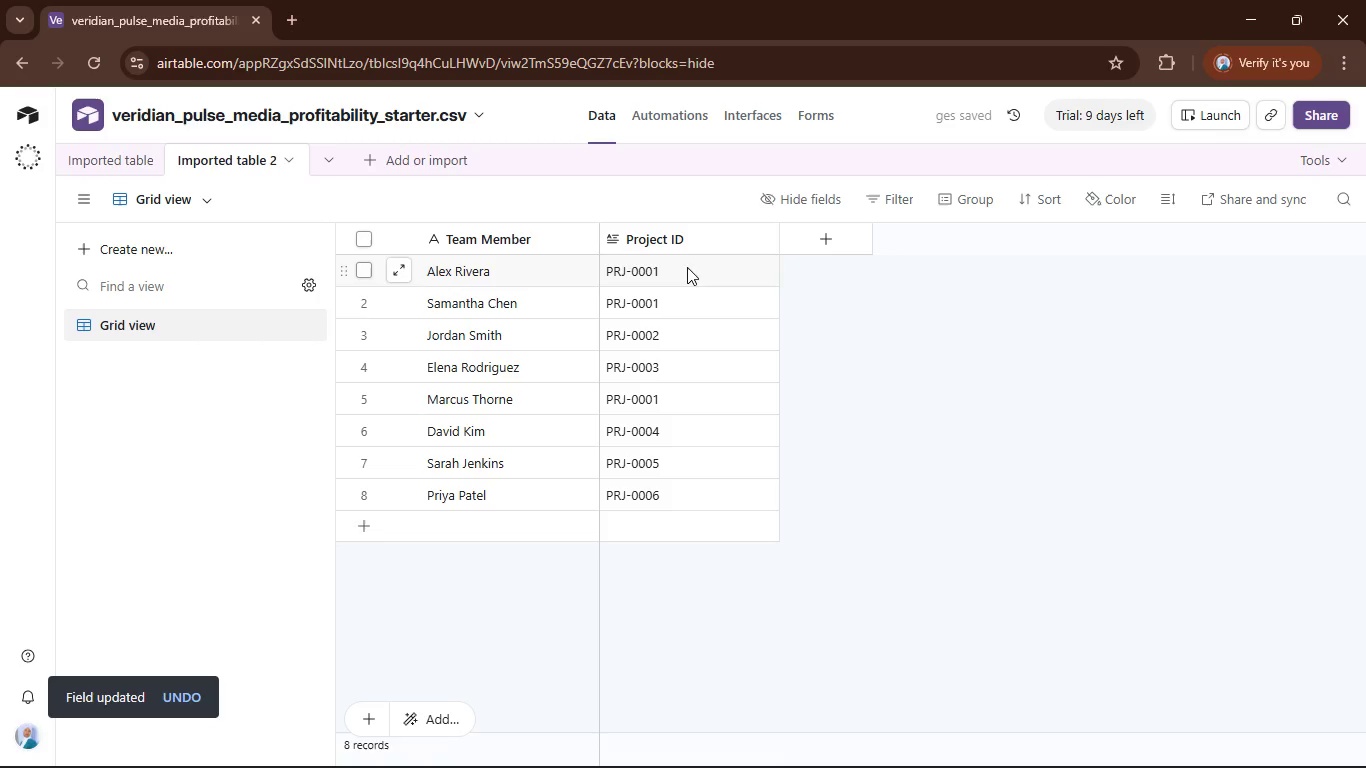 
left_click([690, 241])
 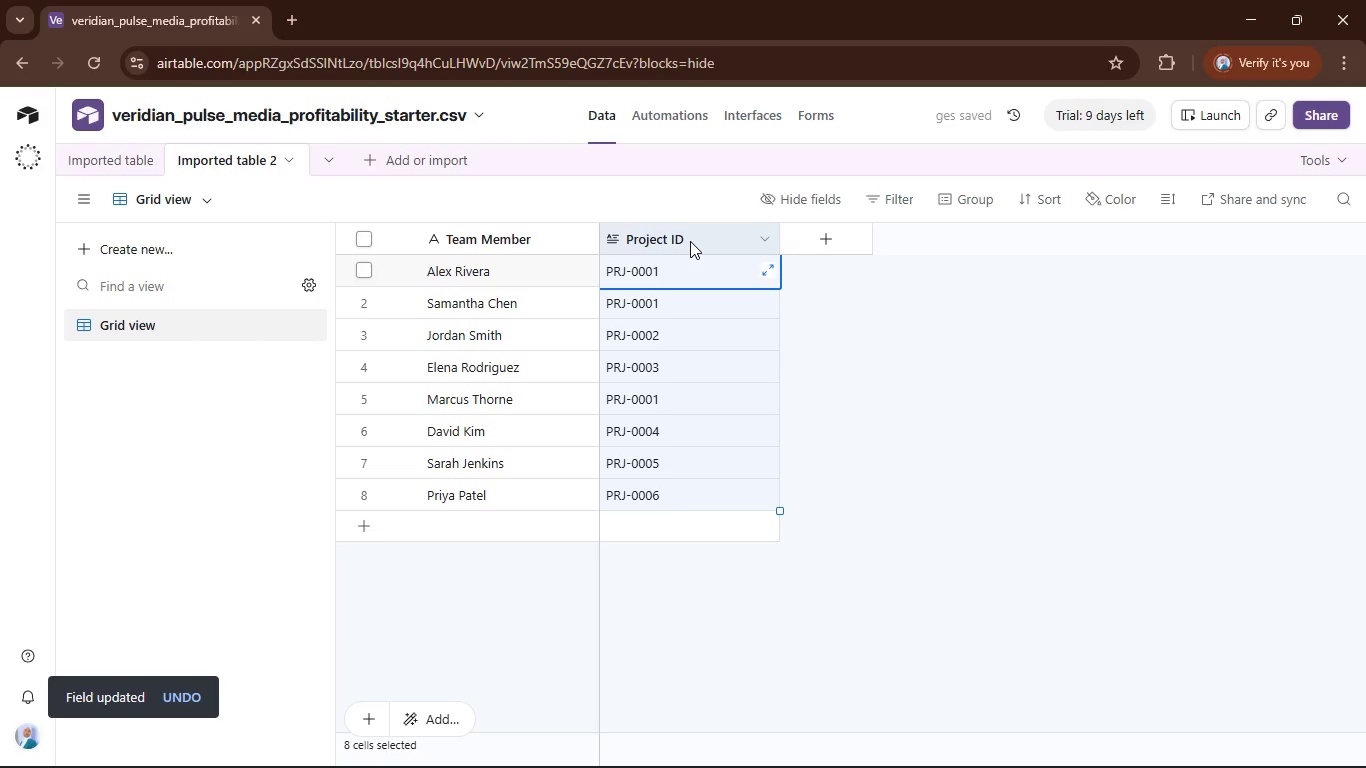 
right_click([690, 241])
 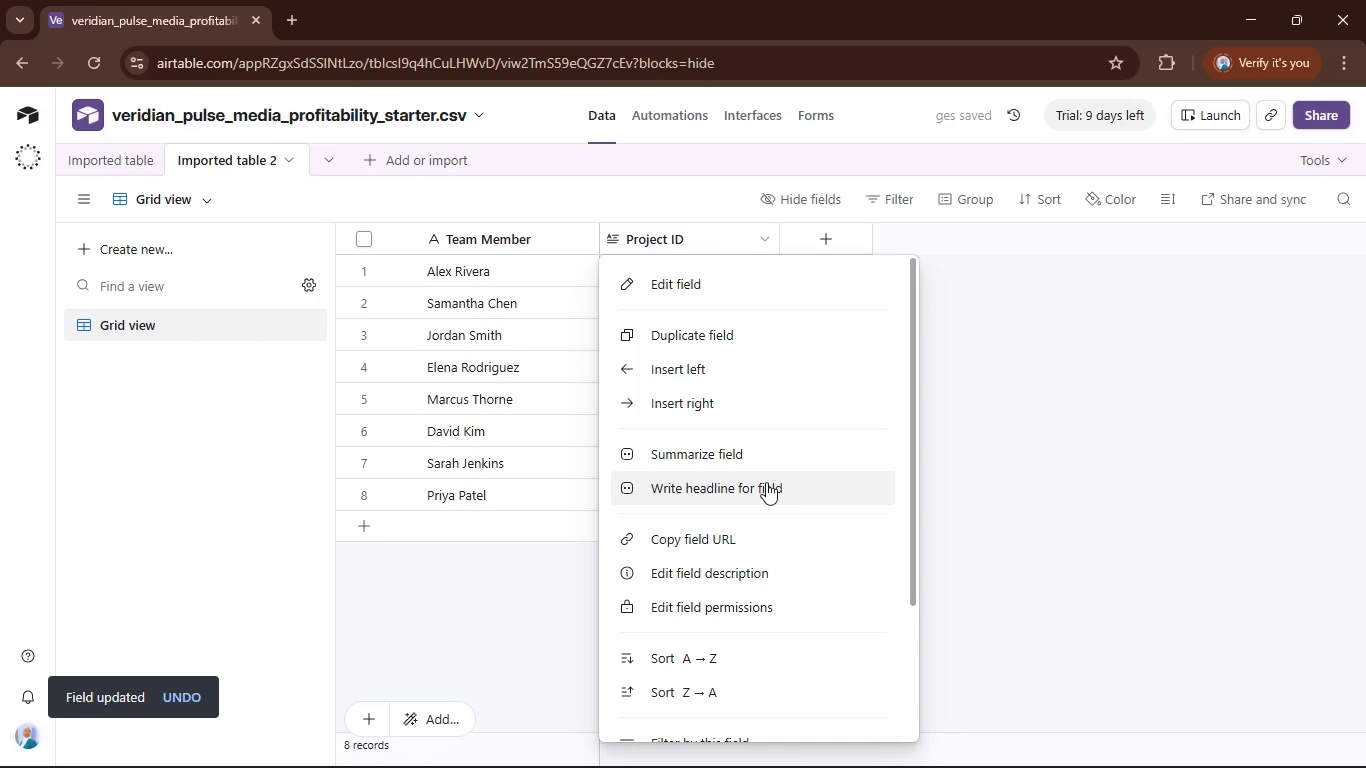 
scroll: coordinate [777, 525], scroll_direction: down, amount: 10.0
 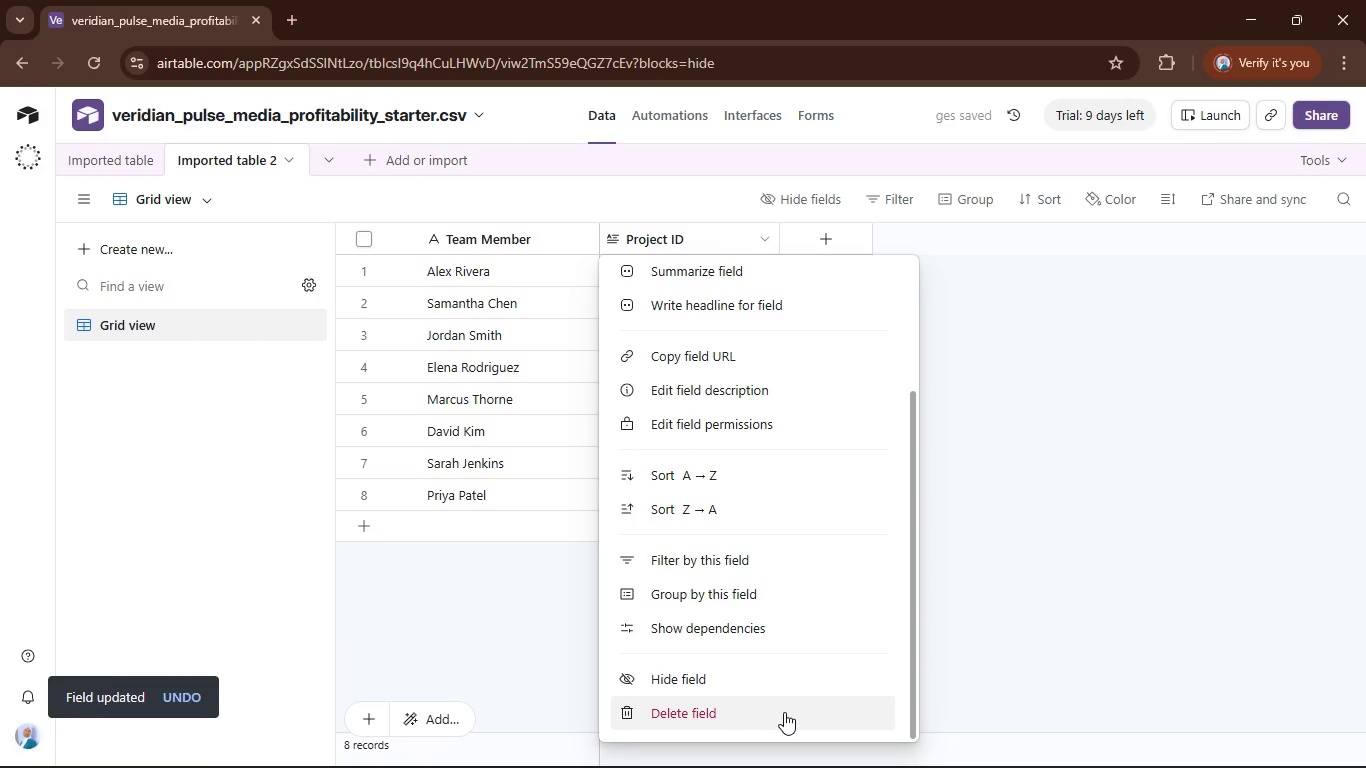 
left_click([784, 712])
 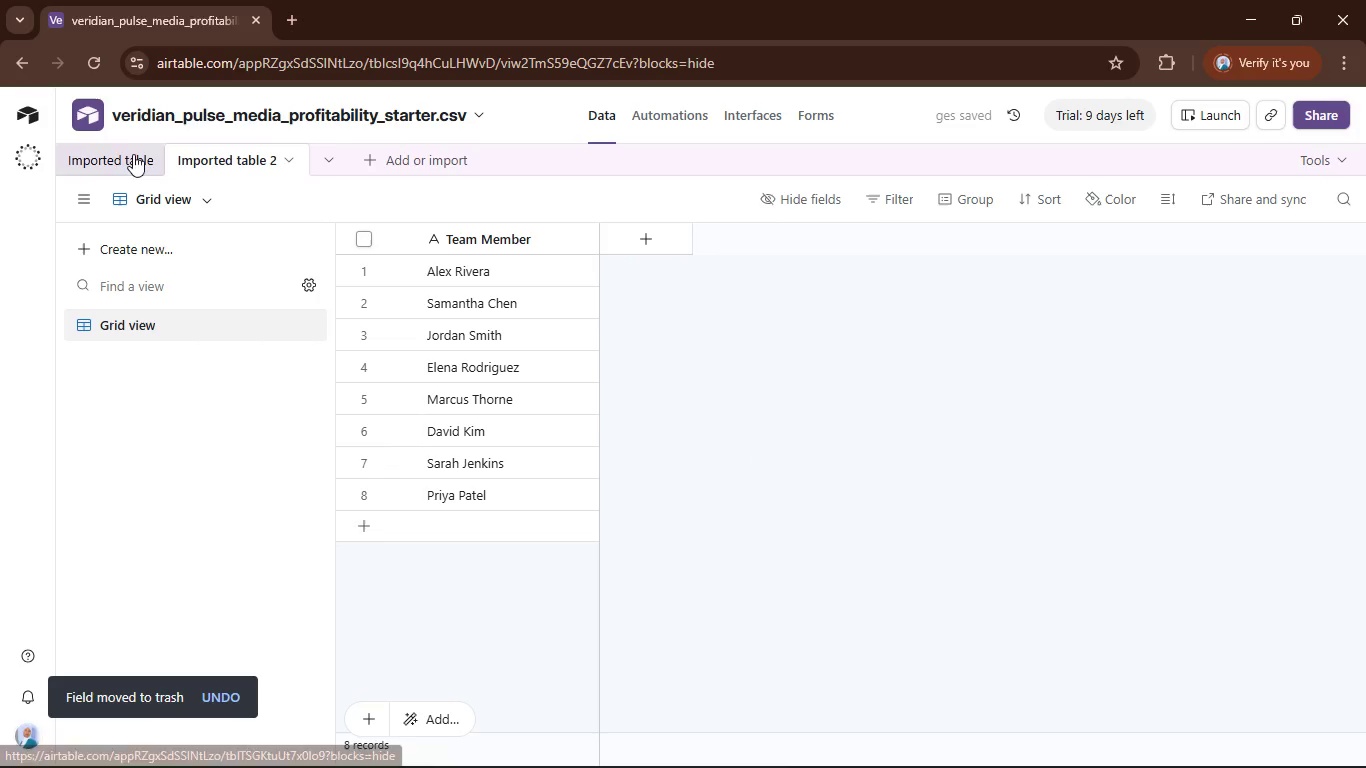 
left_click([111, 160])
 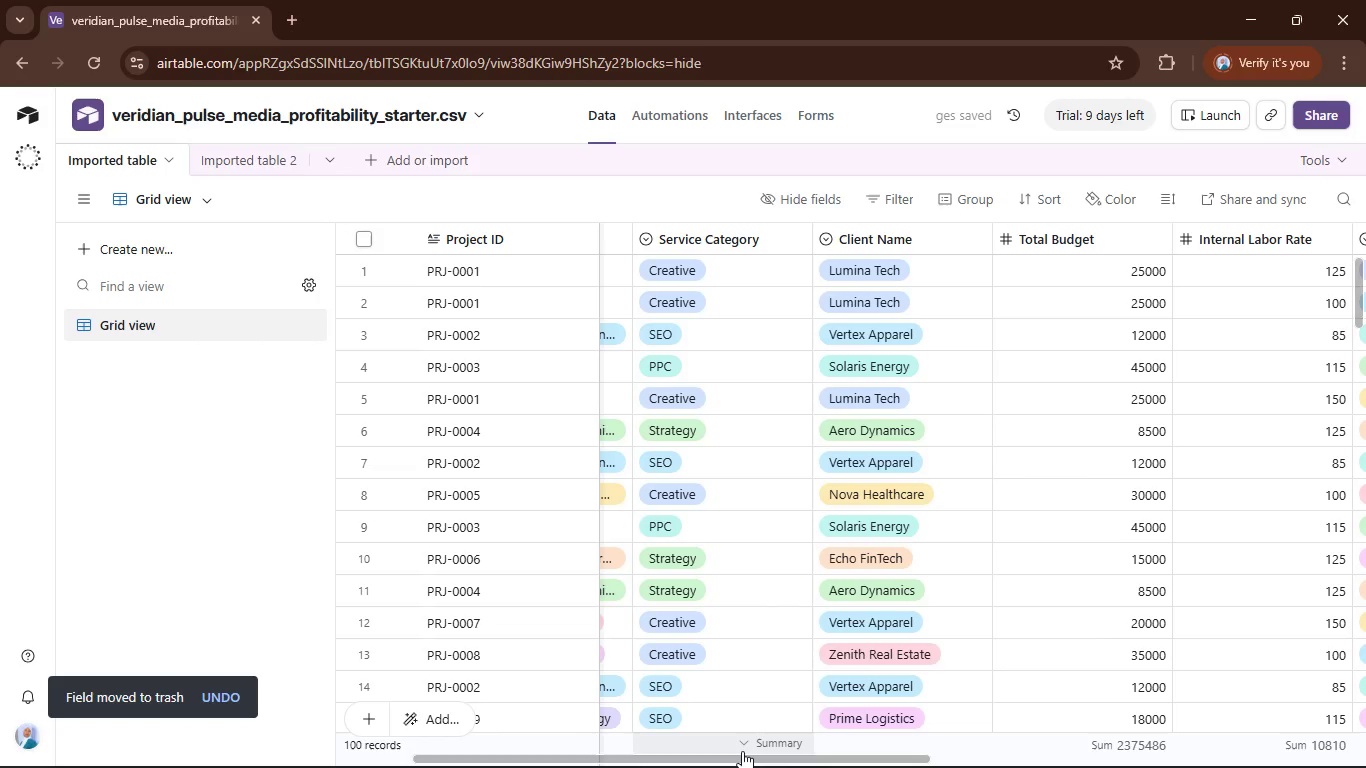 
left_click_drag(start_coordinate=[737, 759], to_coordinate=[995, 765])
 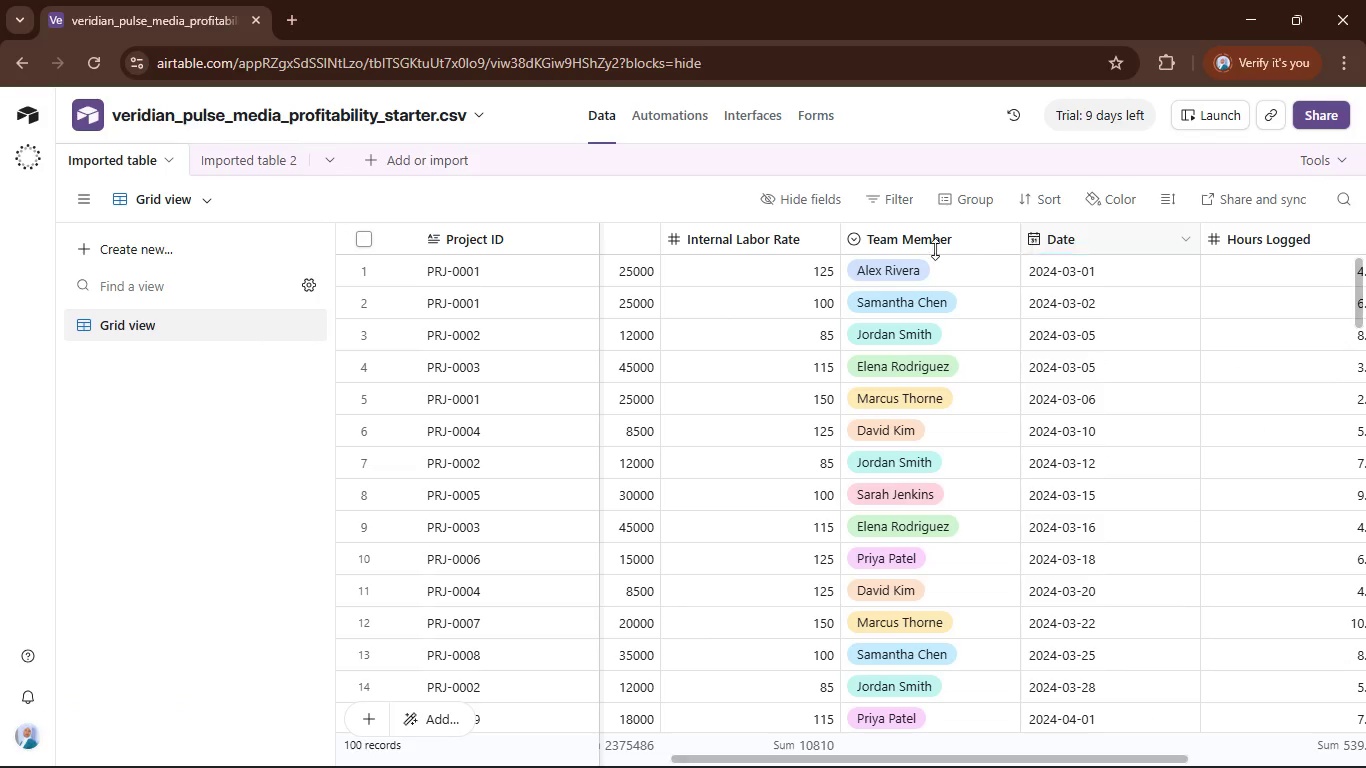 
left_click([929, 247])
 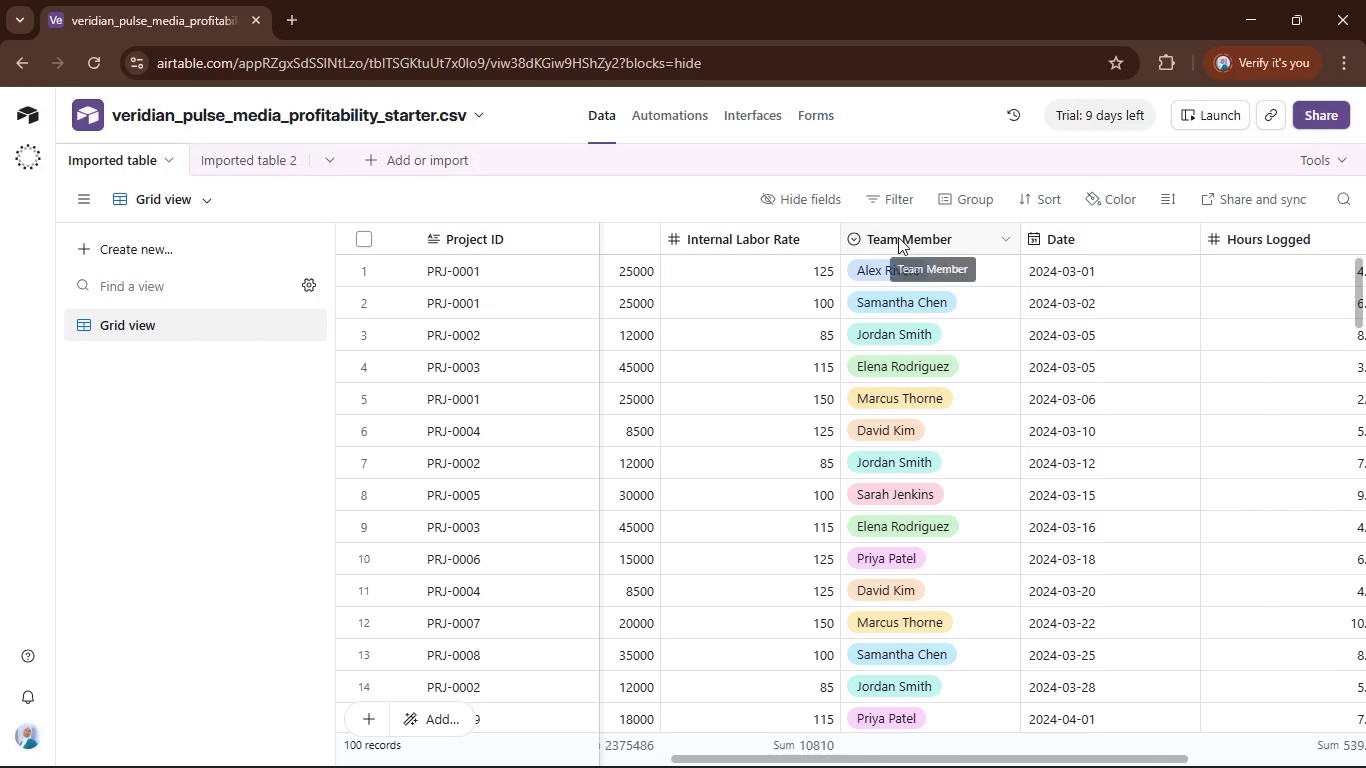 
double_click([897, 237])
 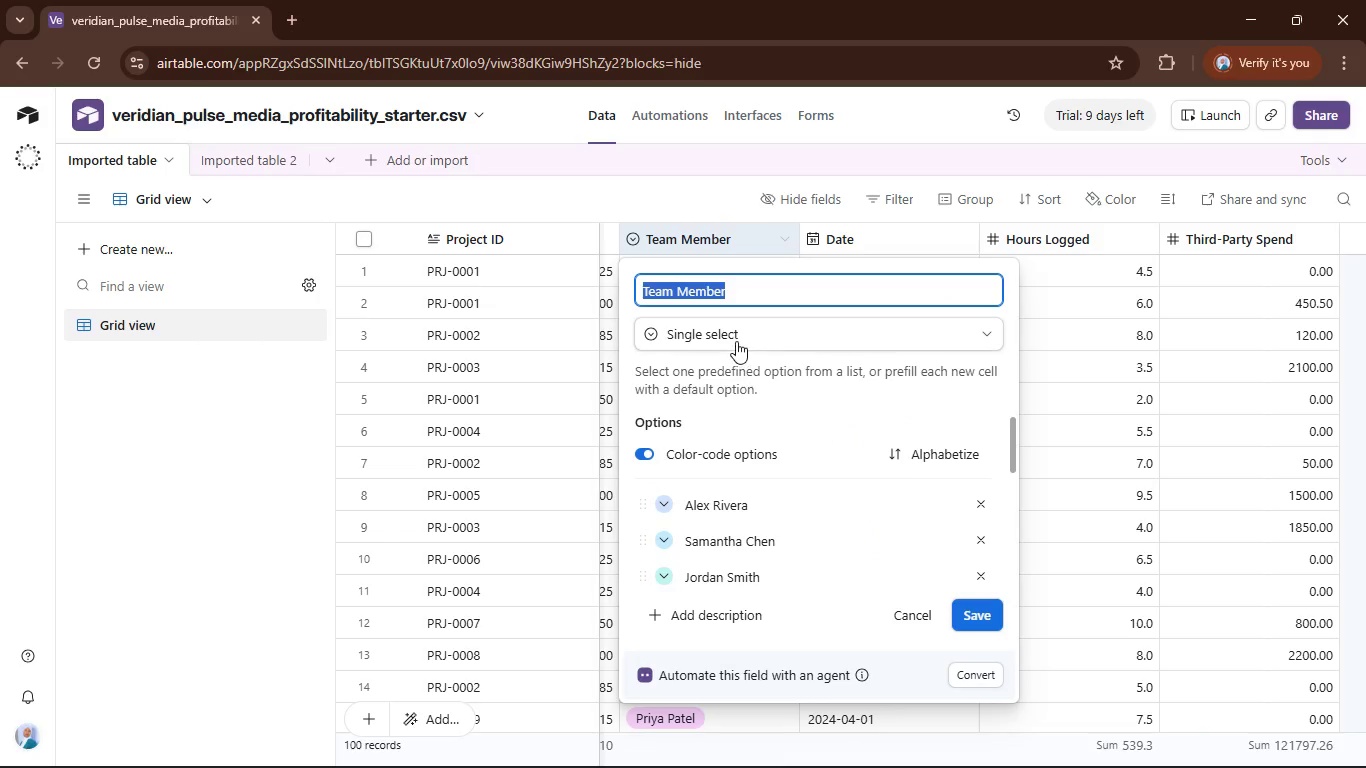 
left_click([736, 341])
 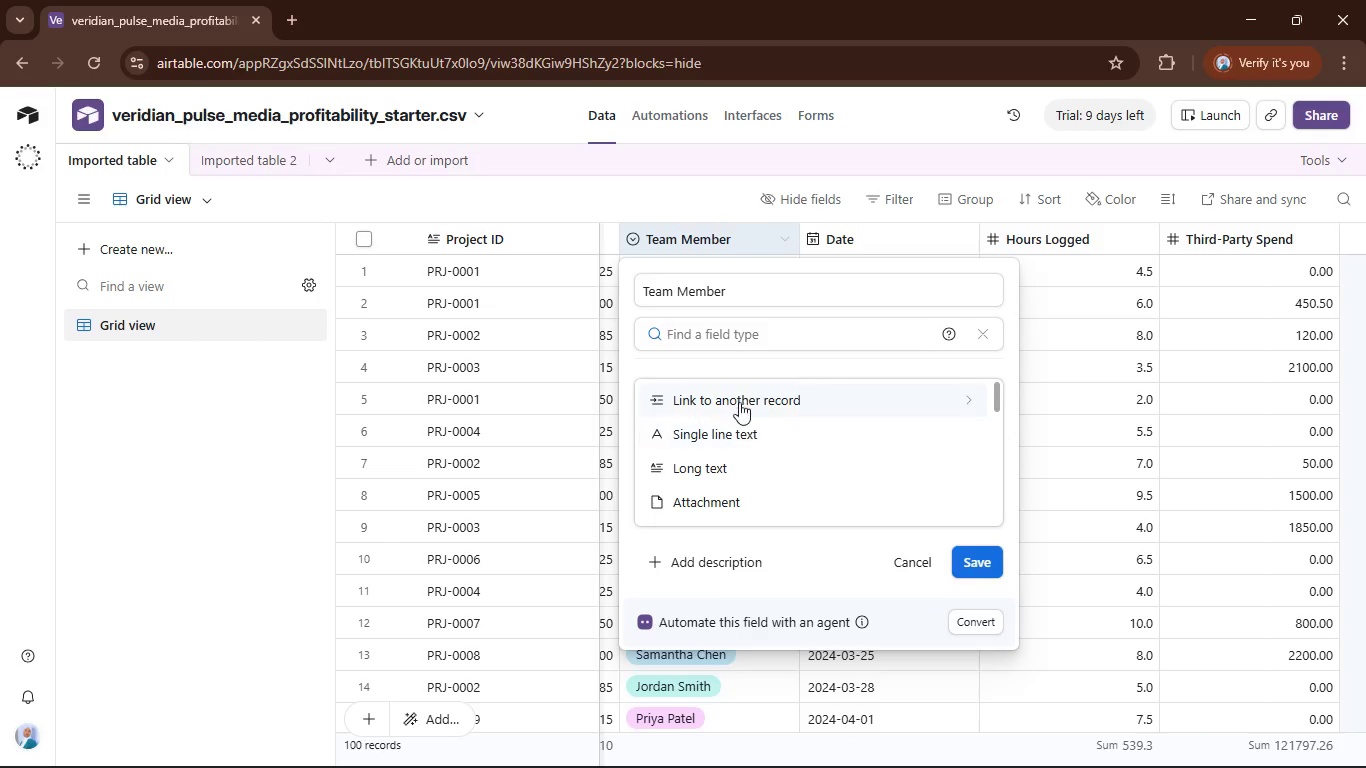 
left_click([739, 401])
 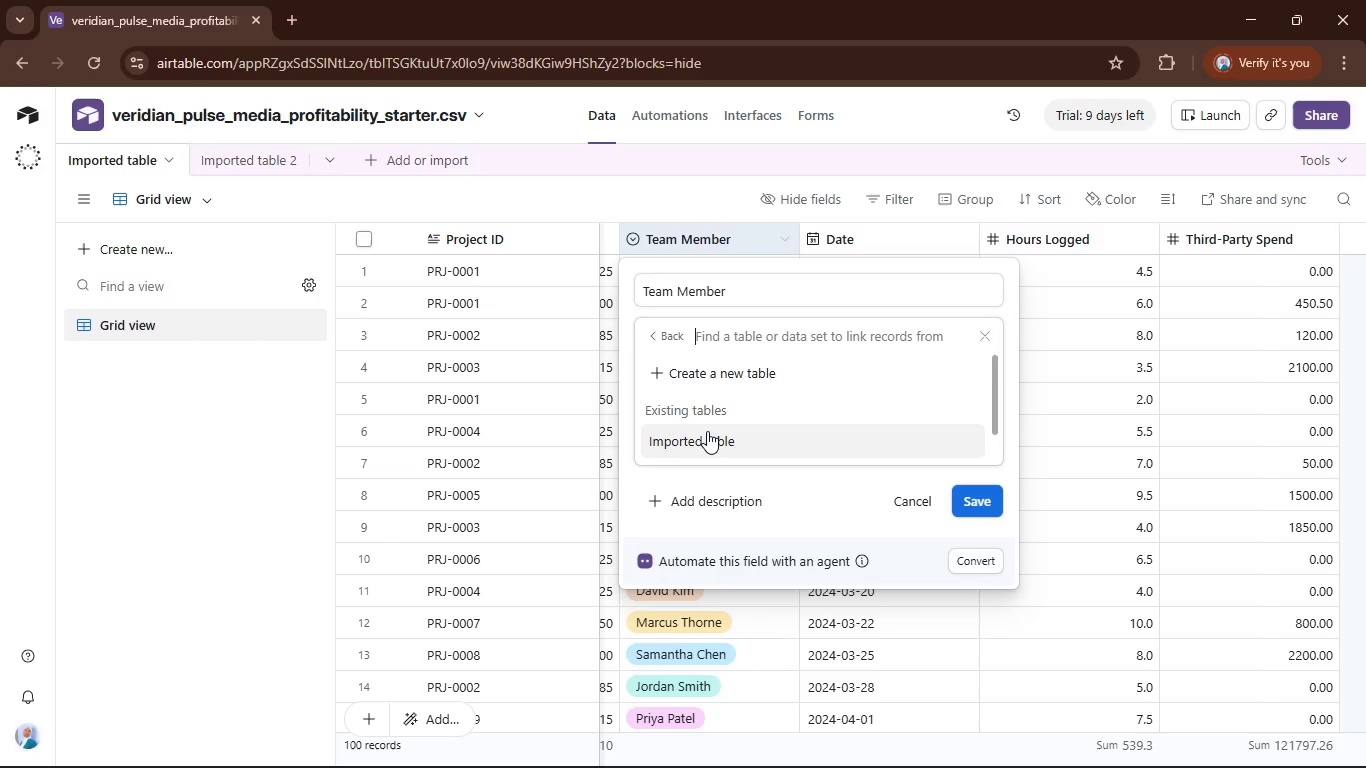 
scroll: coordinate [707, 427], scroll_direction: down, amount: 1.0
 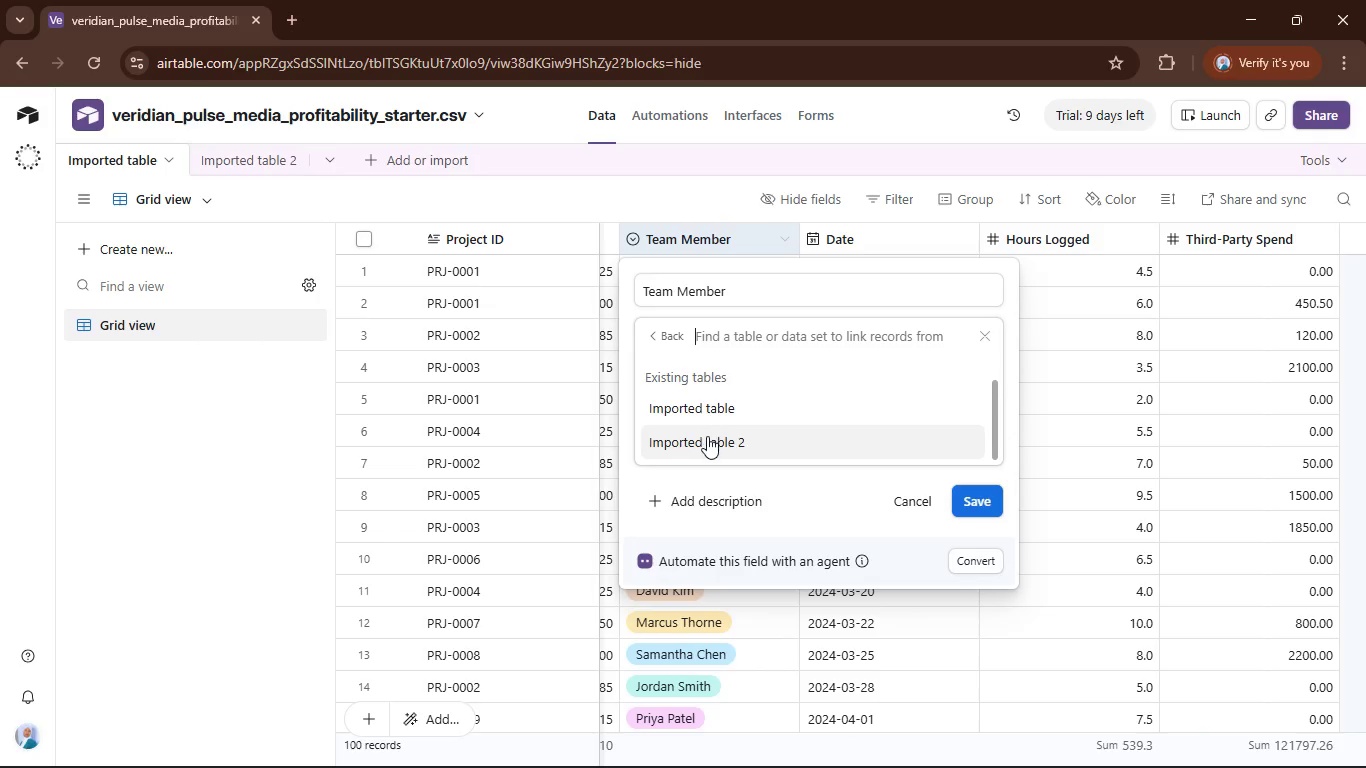 
left_click([707, 436])
 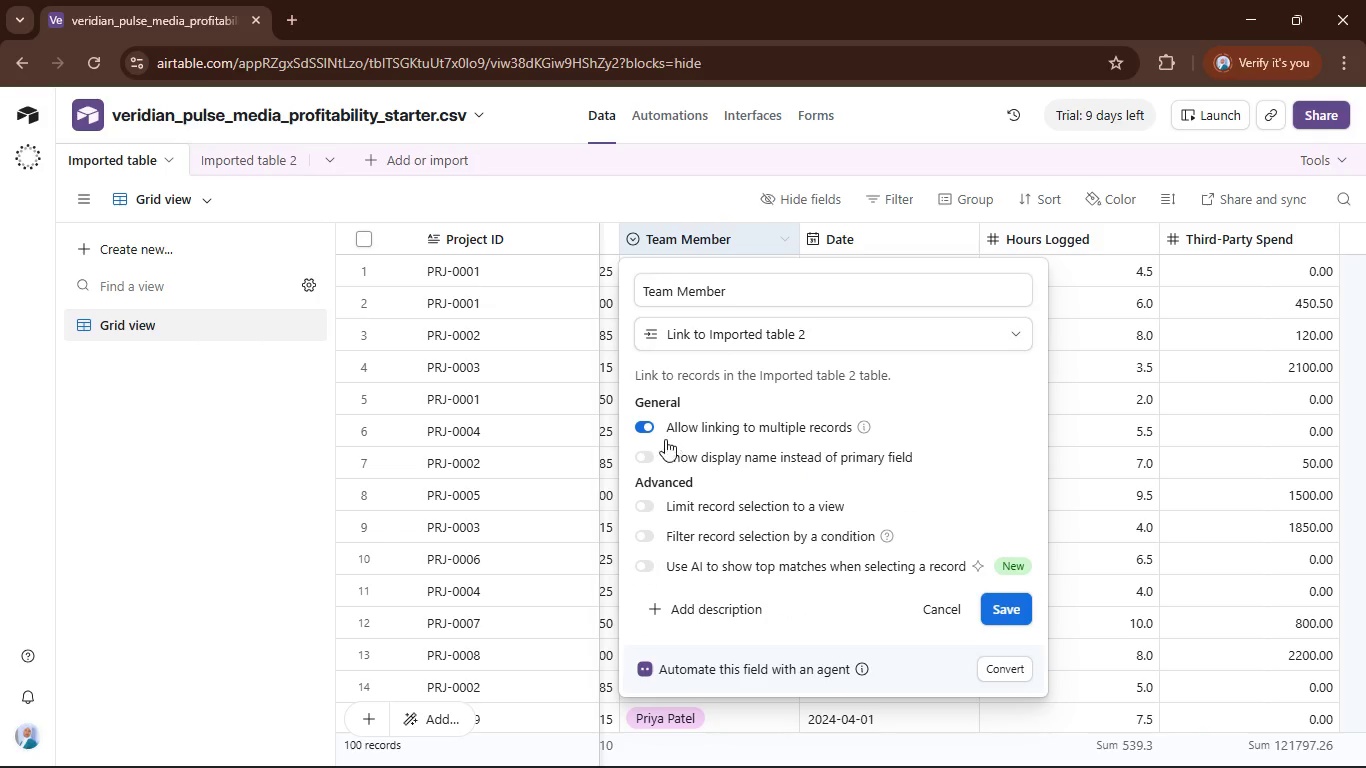 
left_click([649, 423])
 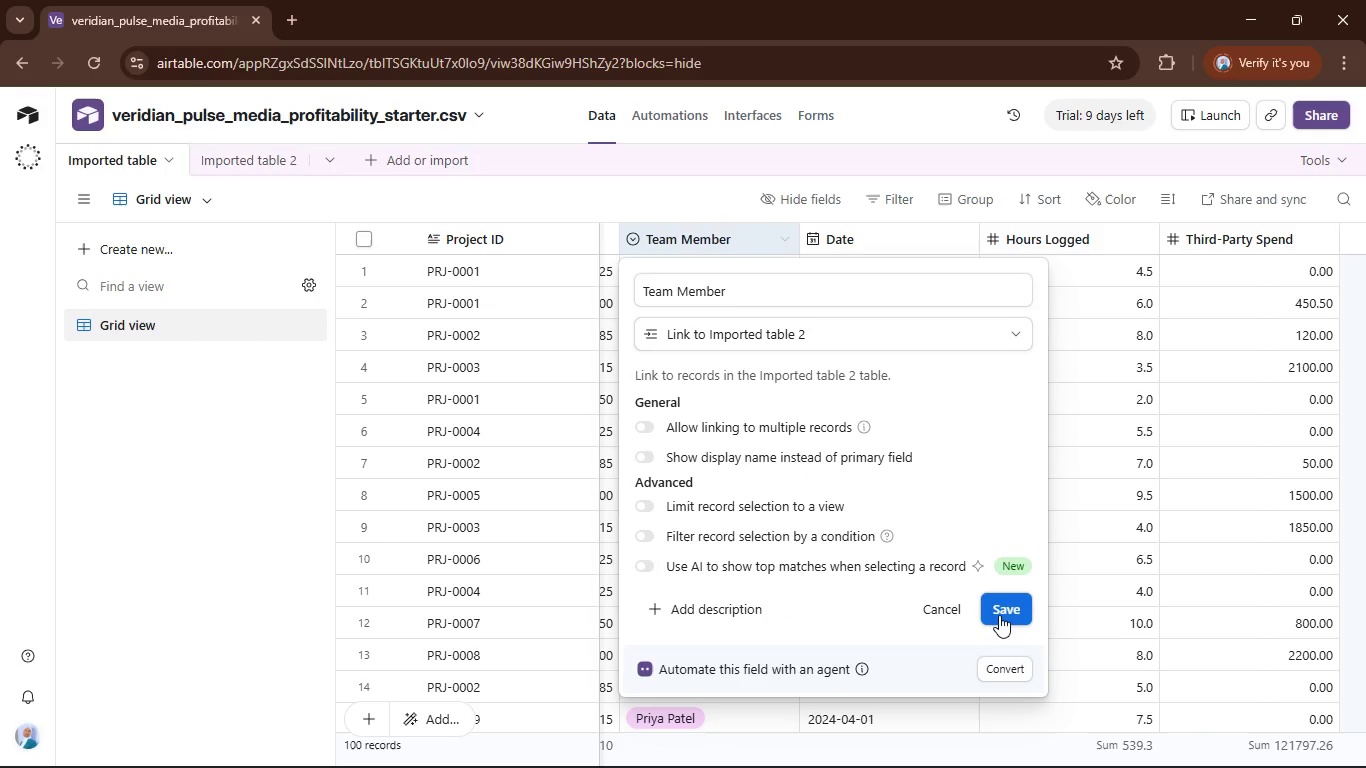 
left_click([999, 614])
 